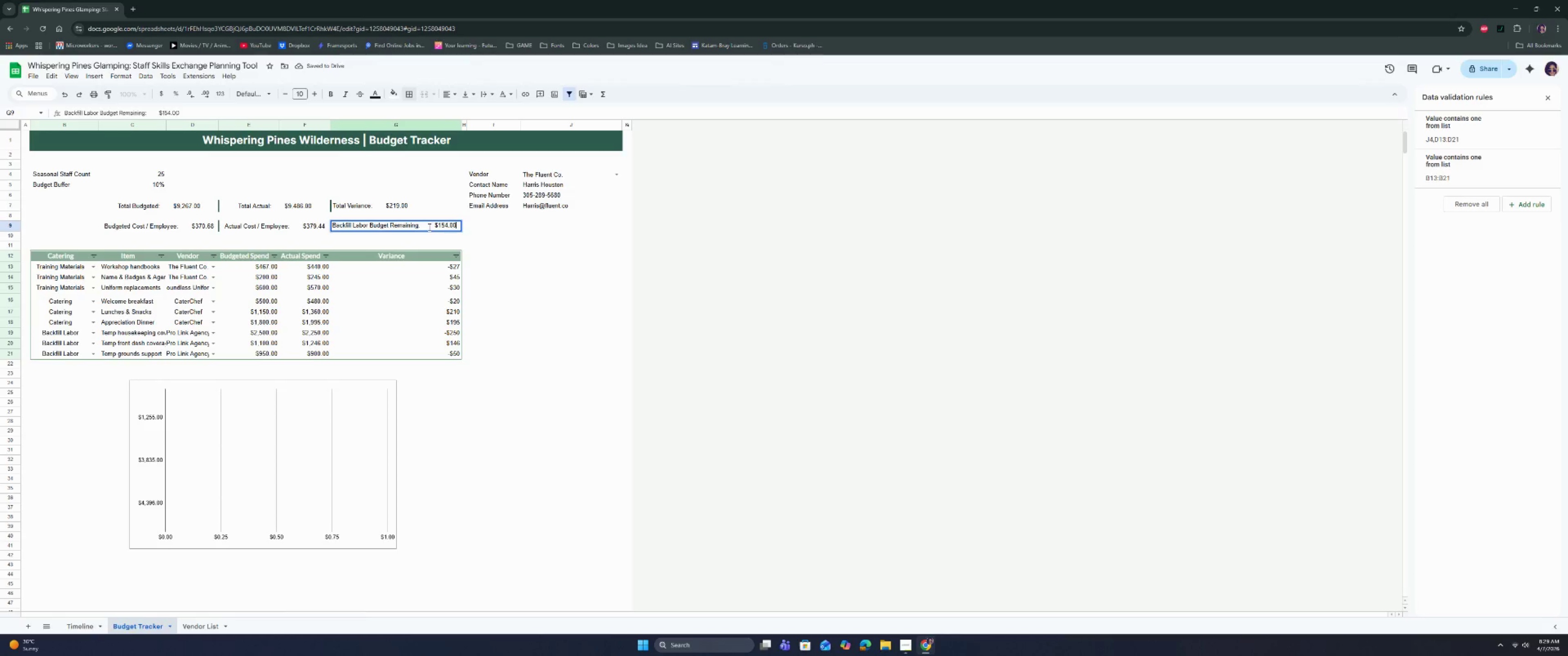 
left_click([425, 224])
 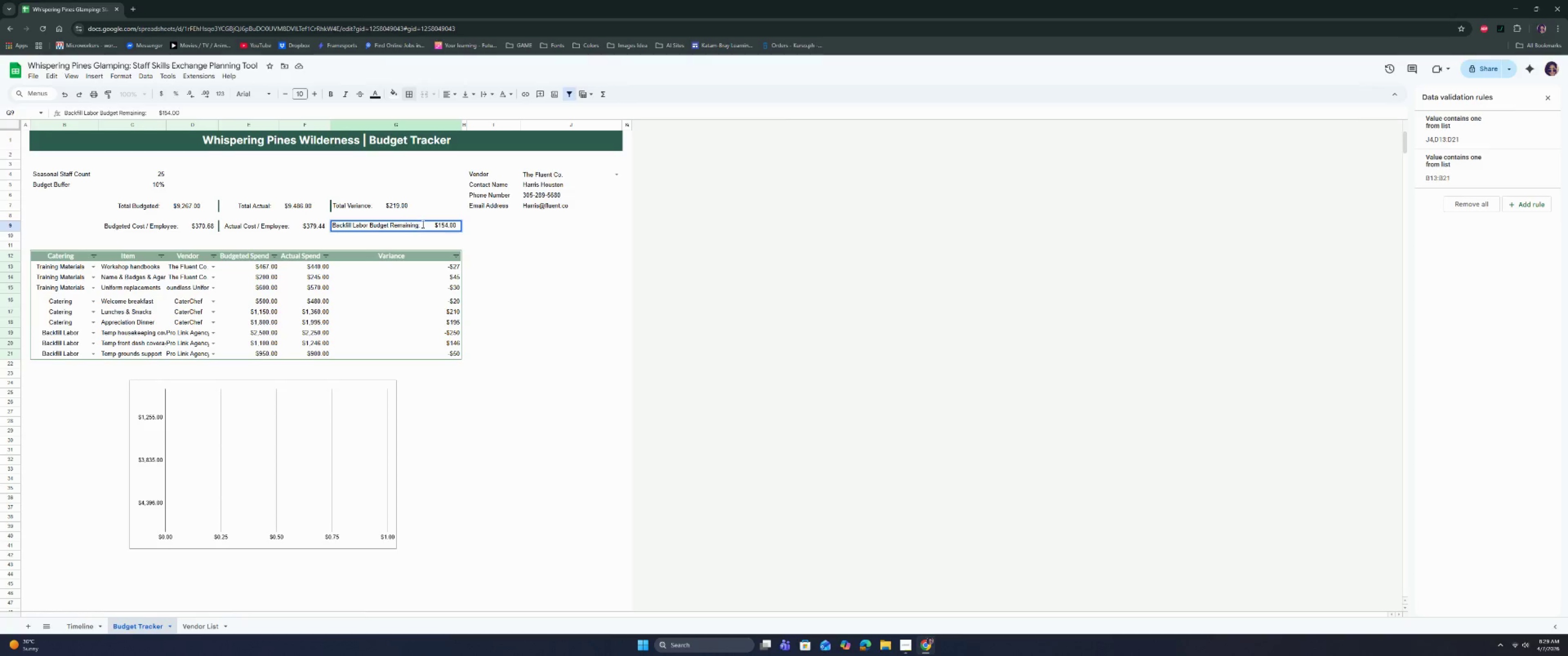 
left_click([422, 225])
 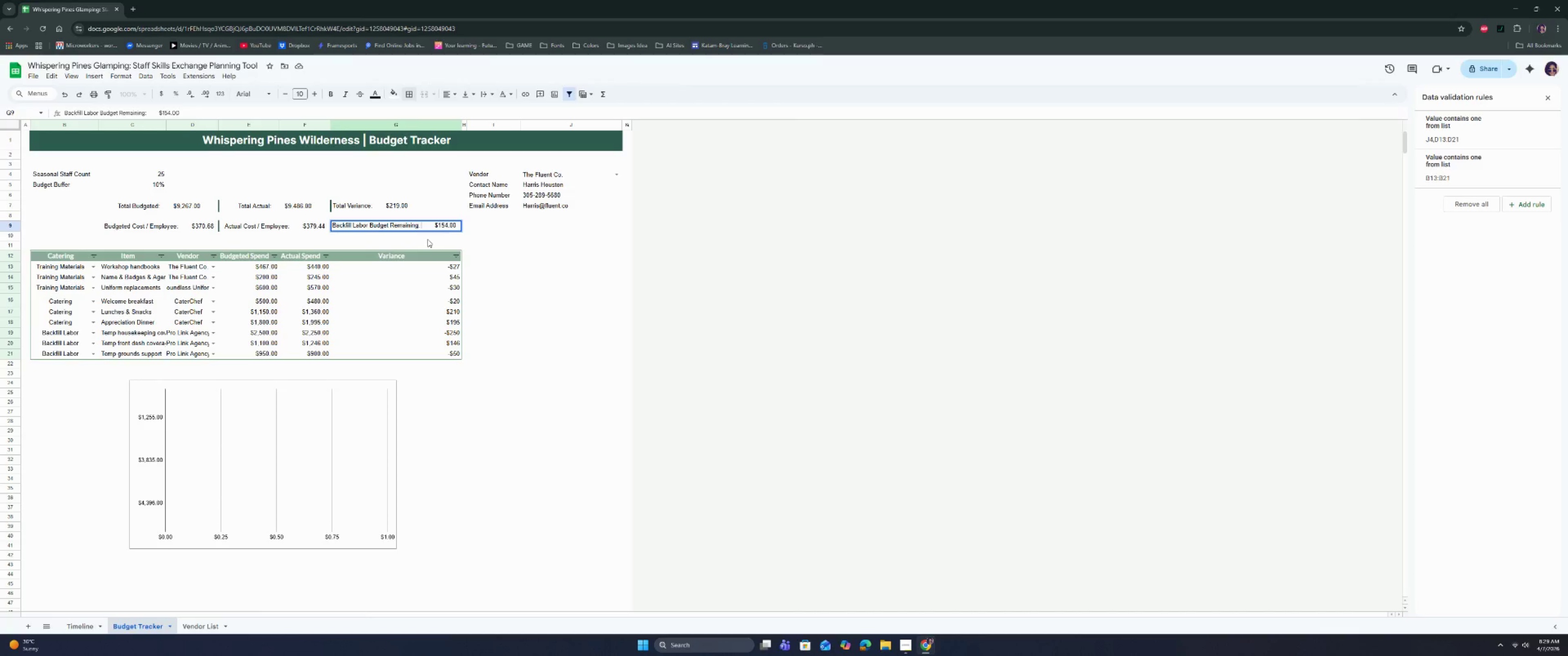 
key(Delete)
 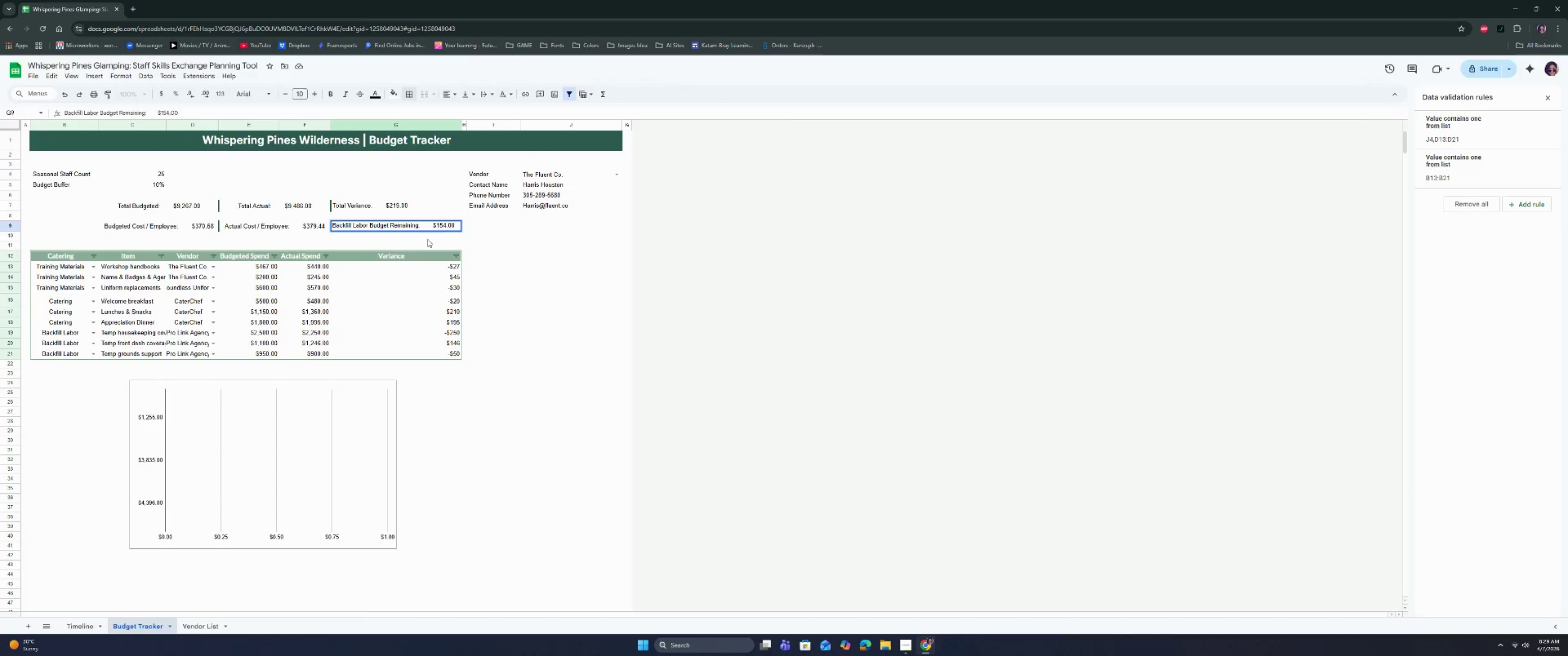 
key(Delete)
 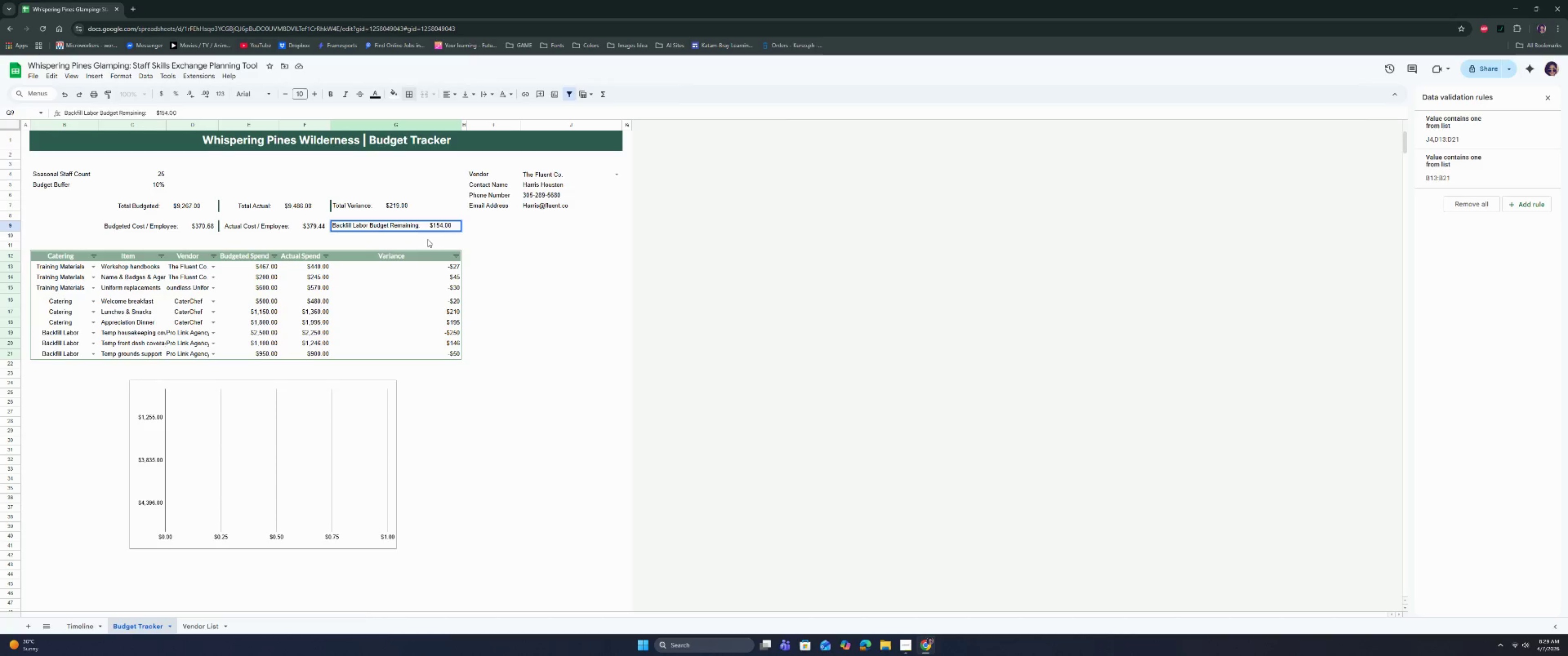 
key(Delete)
 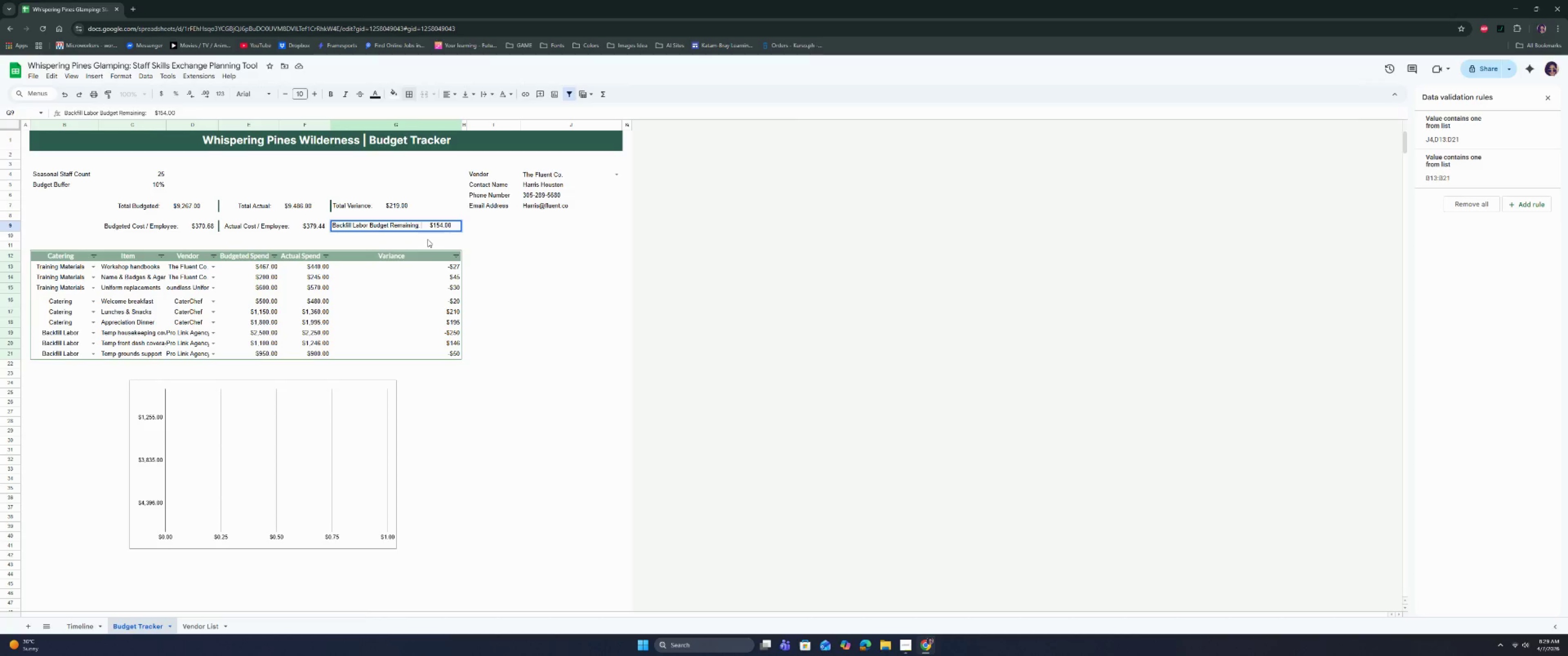 
key(ArrowLeft)
 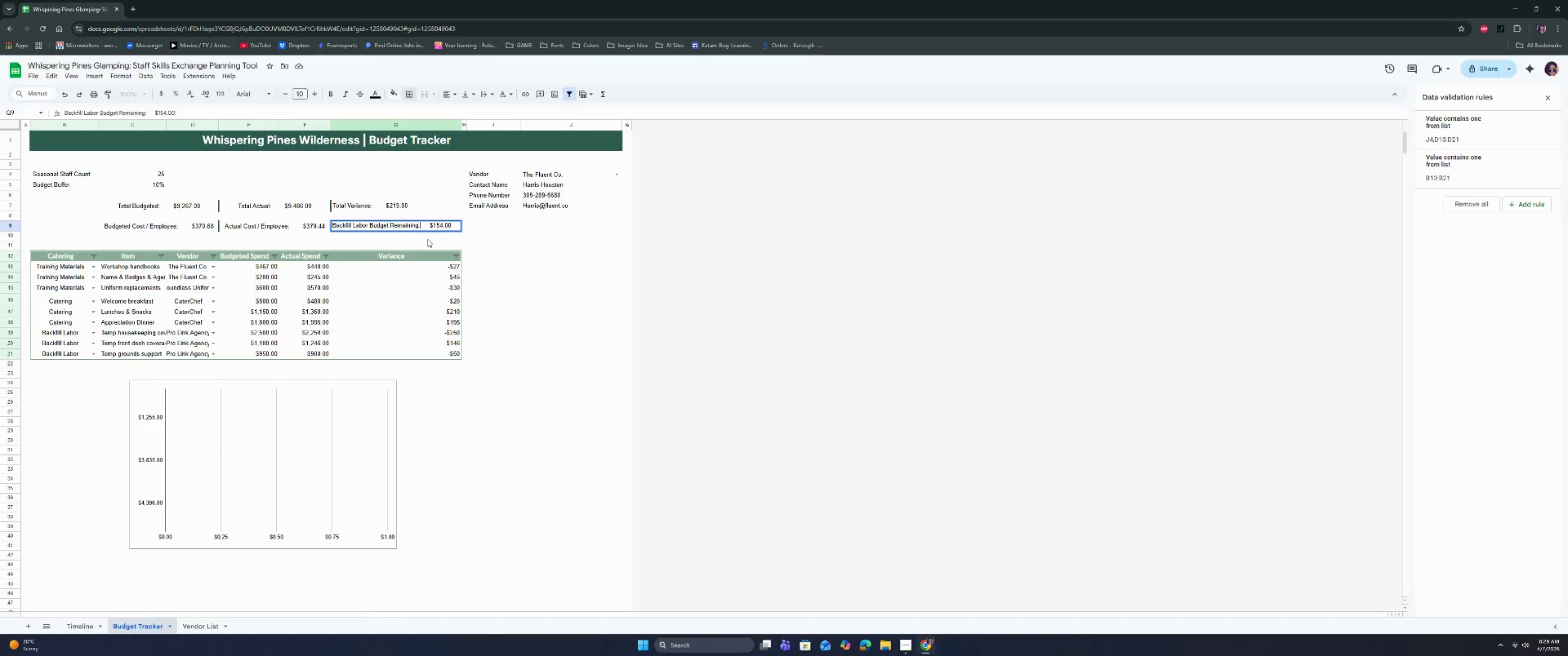 
key(ArrowRight)
 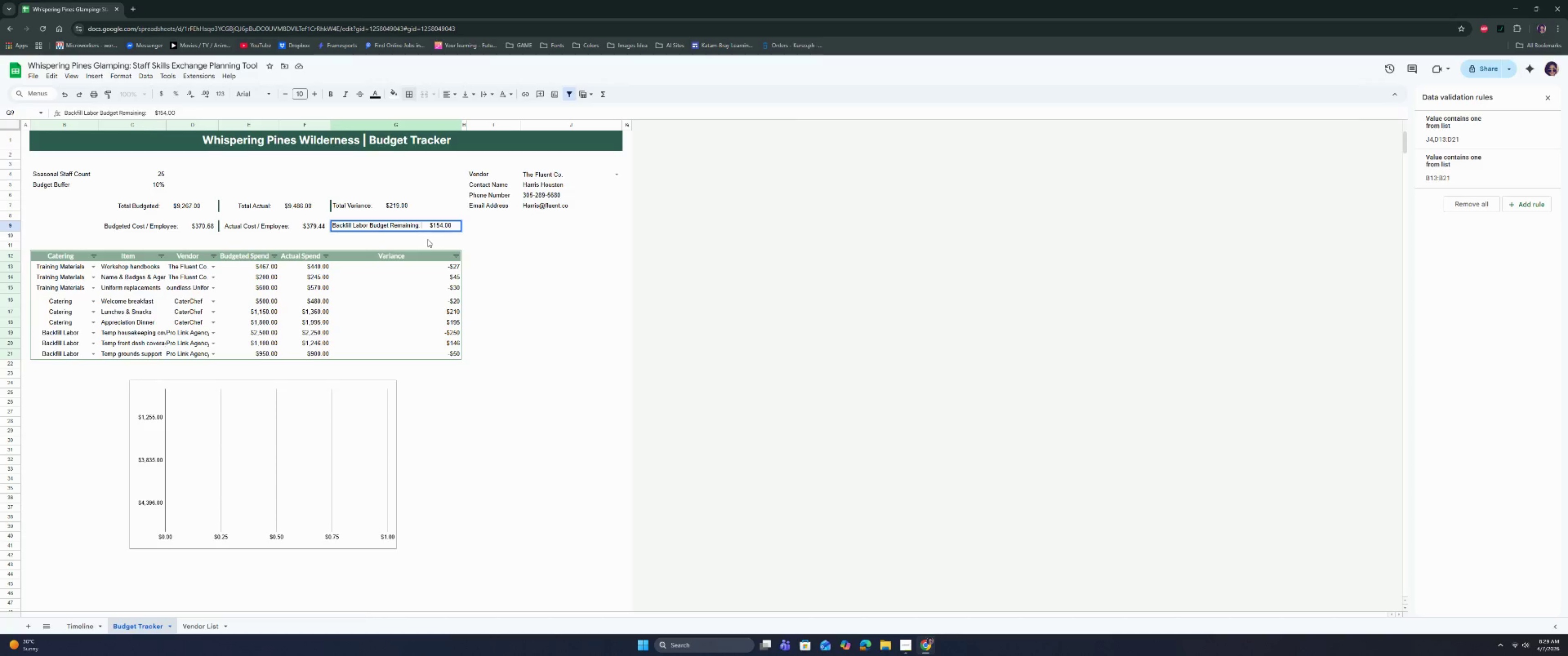 
key(Delete)
 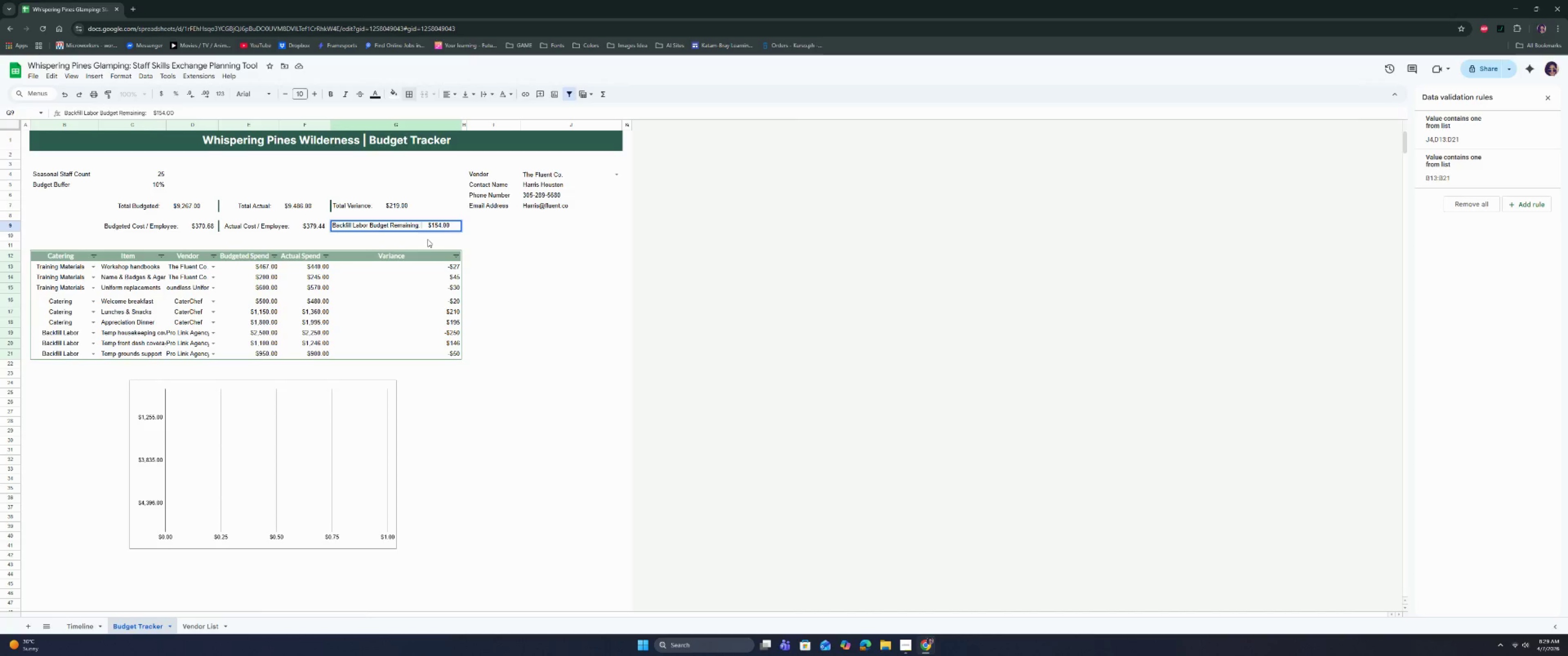 
key(Enter)
 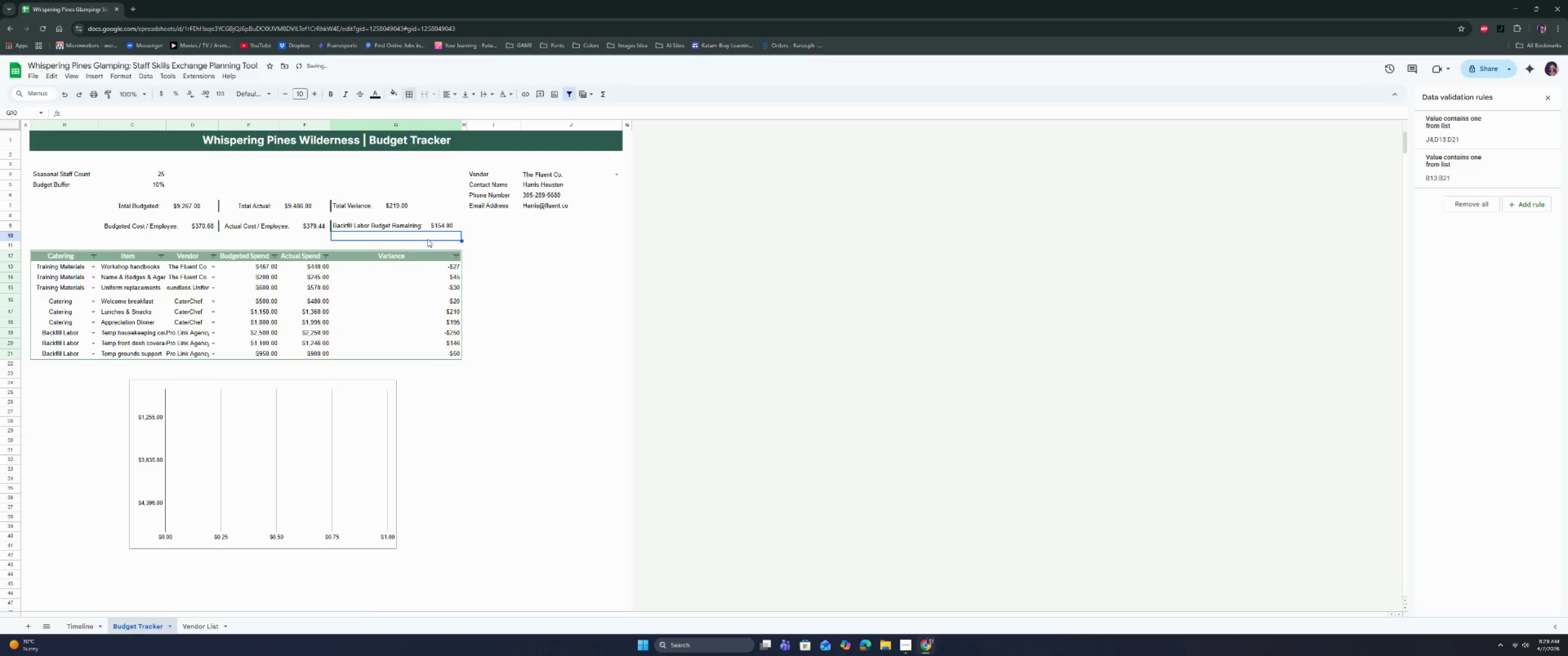 
key(ArrowUp)
 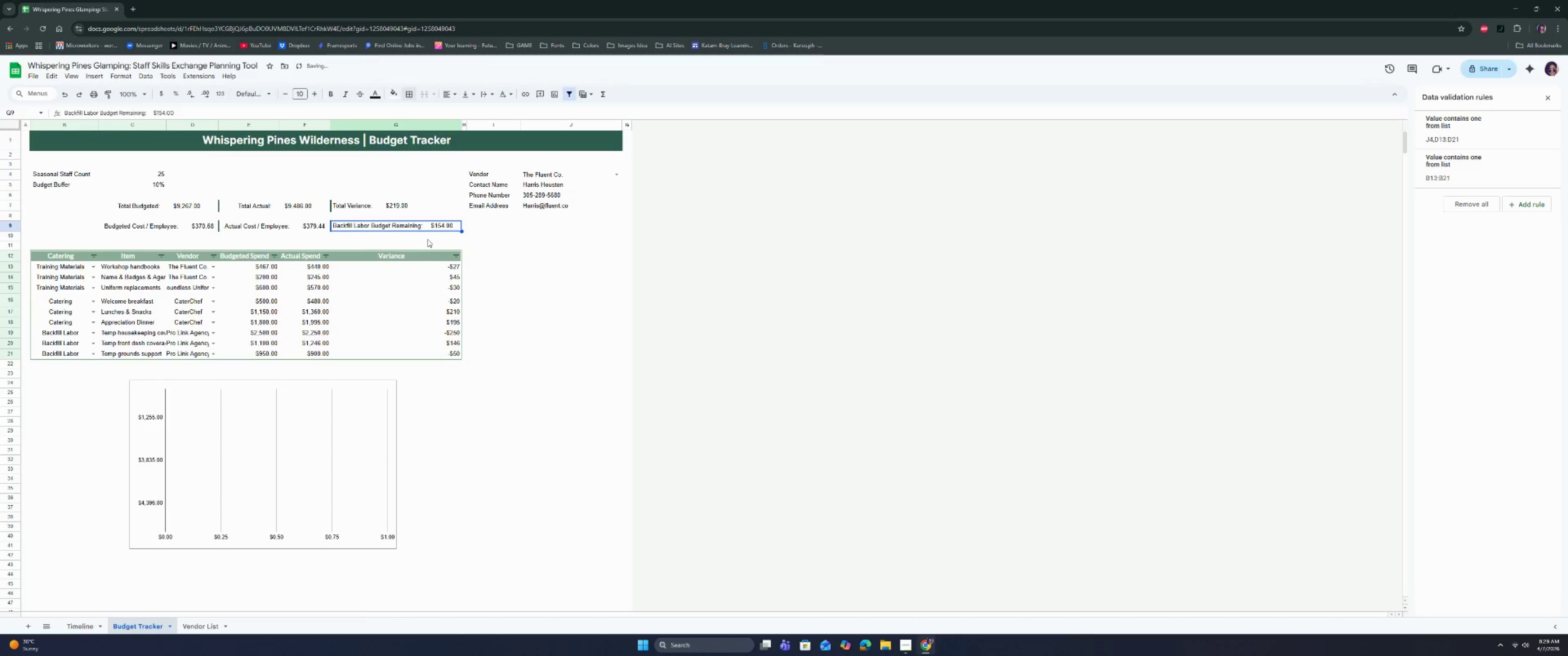 
key(ArrowUp)
 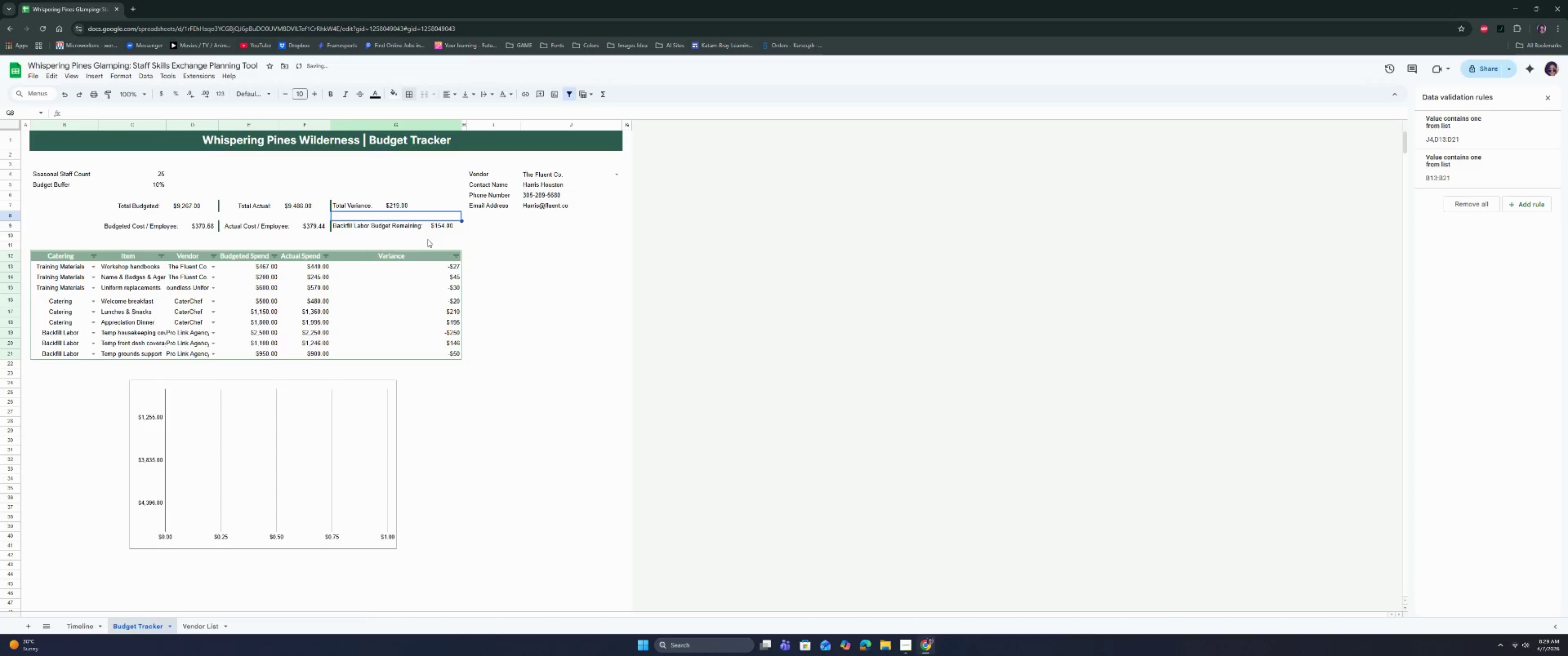 
key(Enter)
 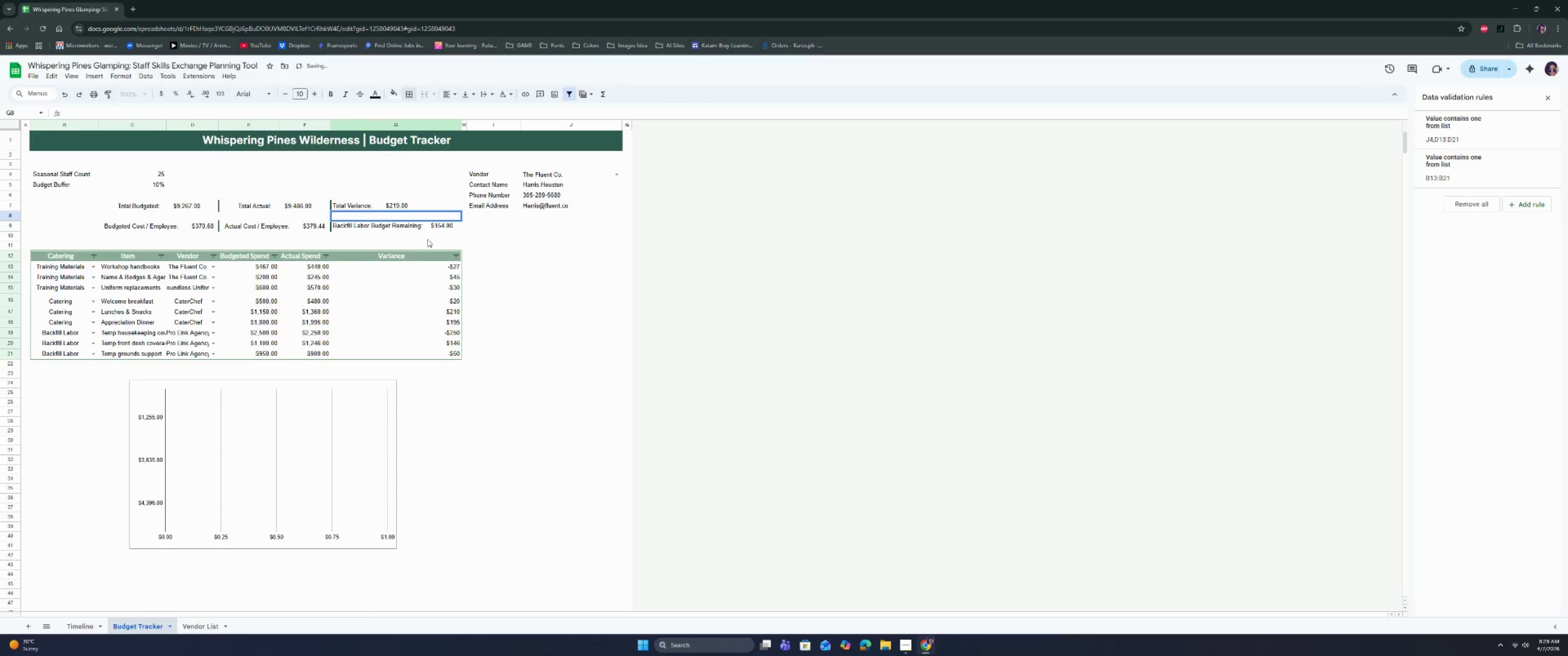 
key(Enter)
 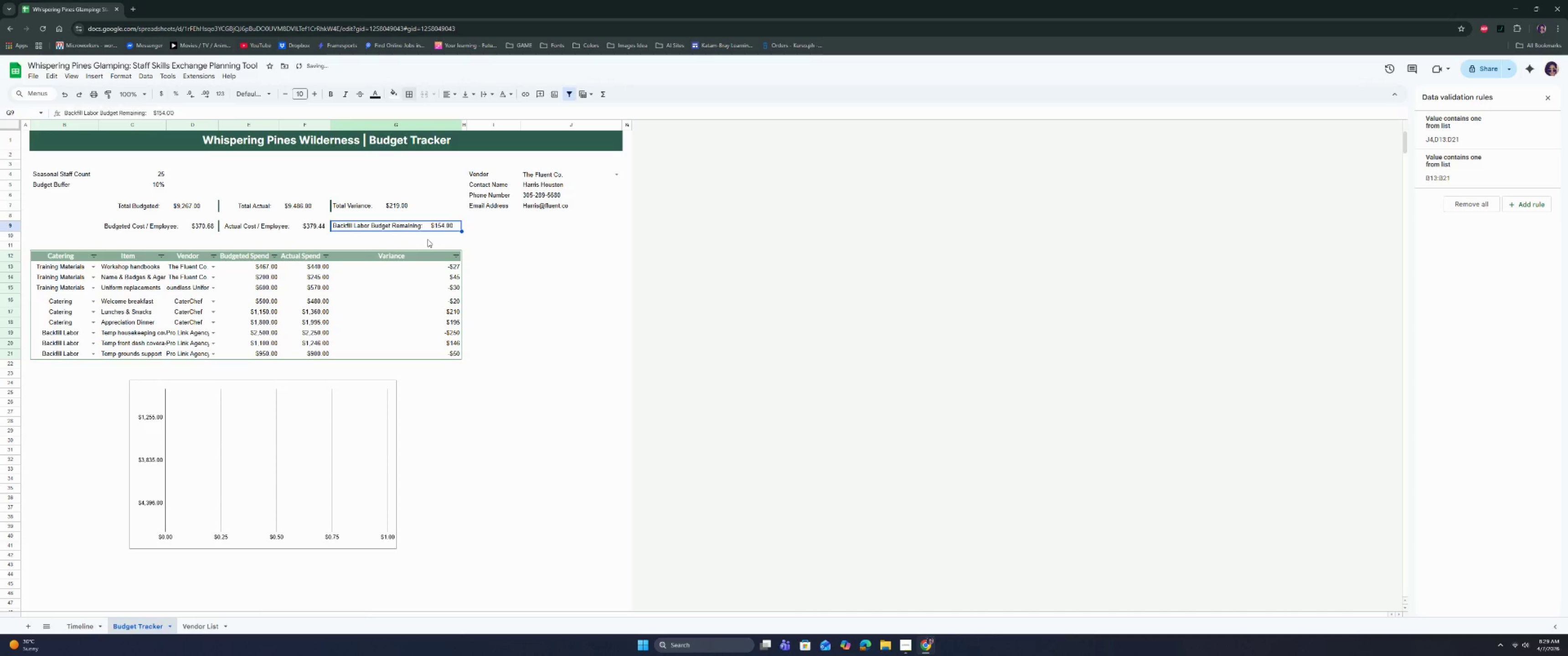 
key(ArrowUp)
 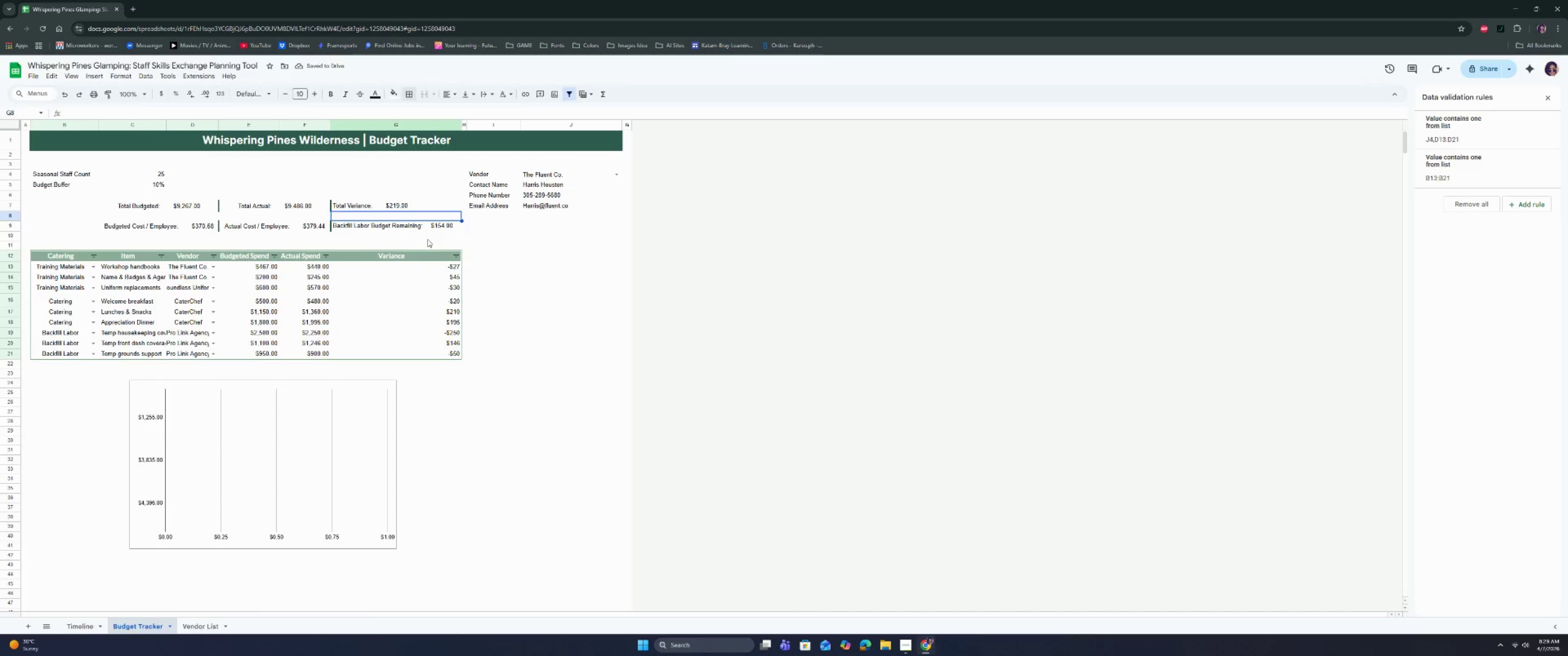 
key(ArrowUp)
 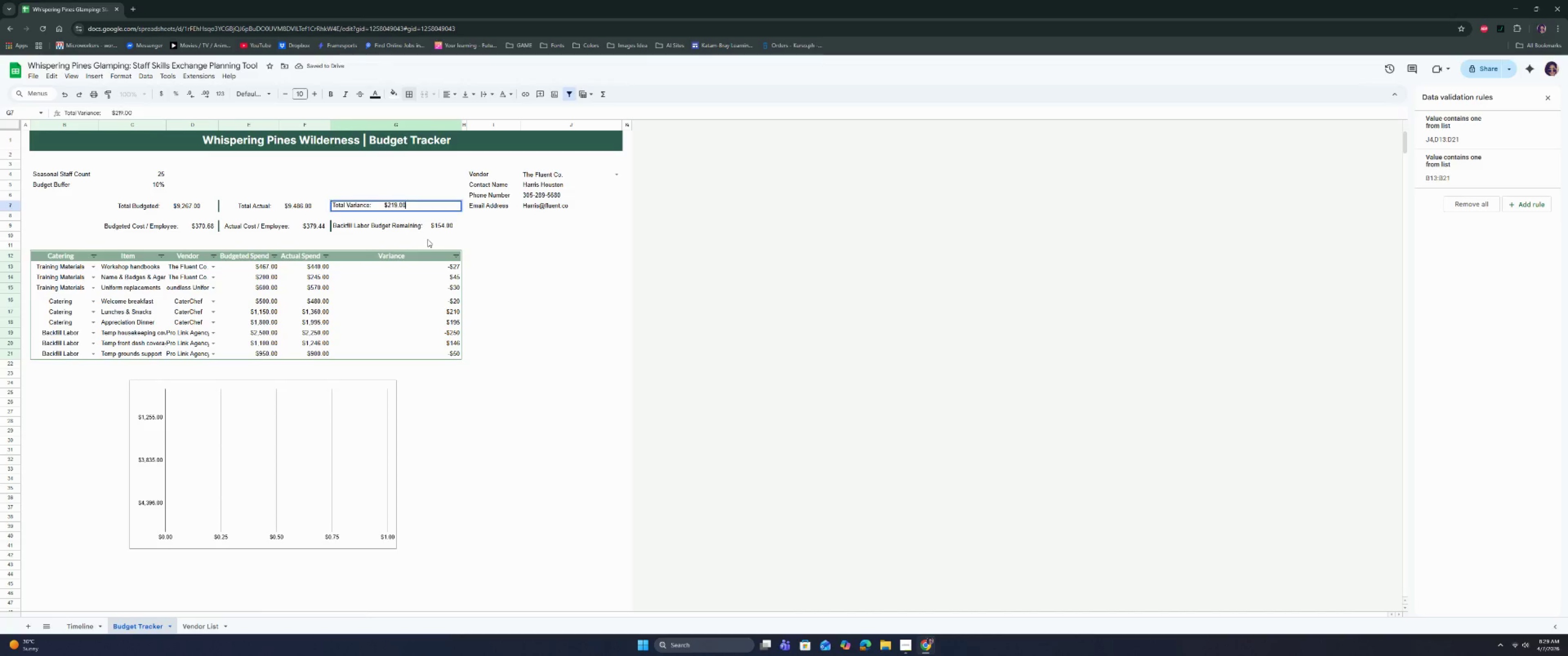 
key(Enter)
 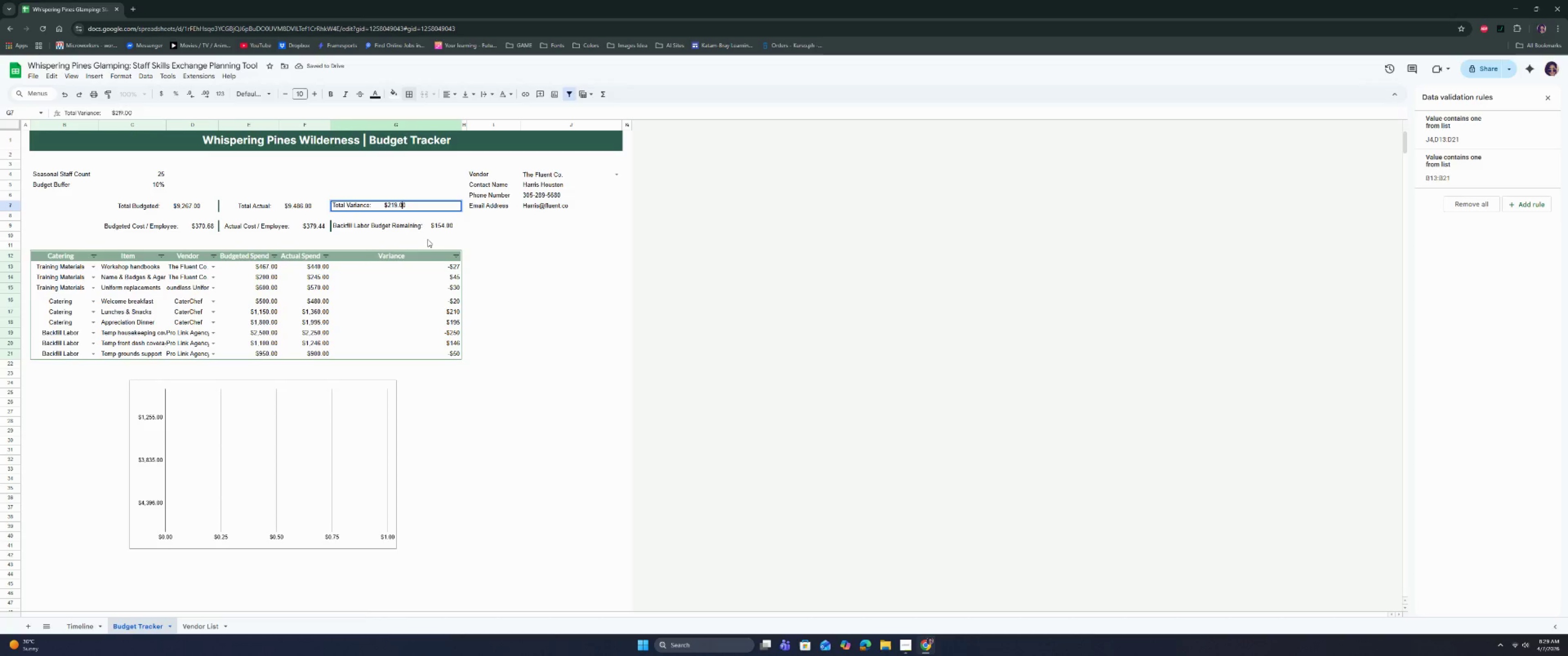 
hold_key(key=ArrowLeft, duration=0.7)
 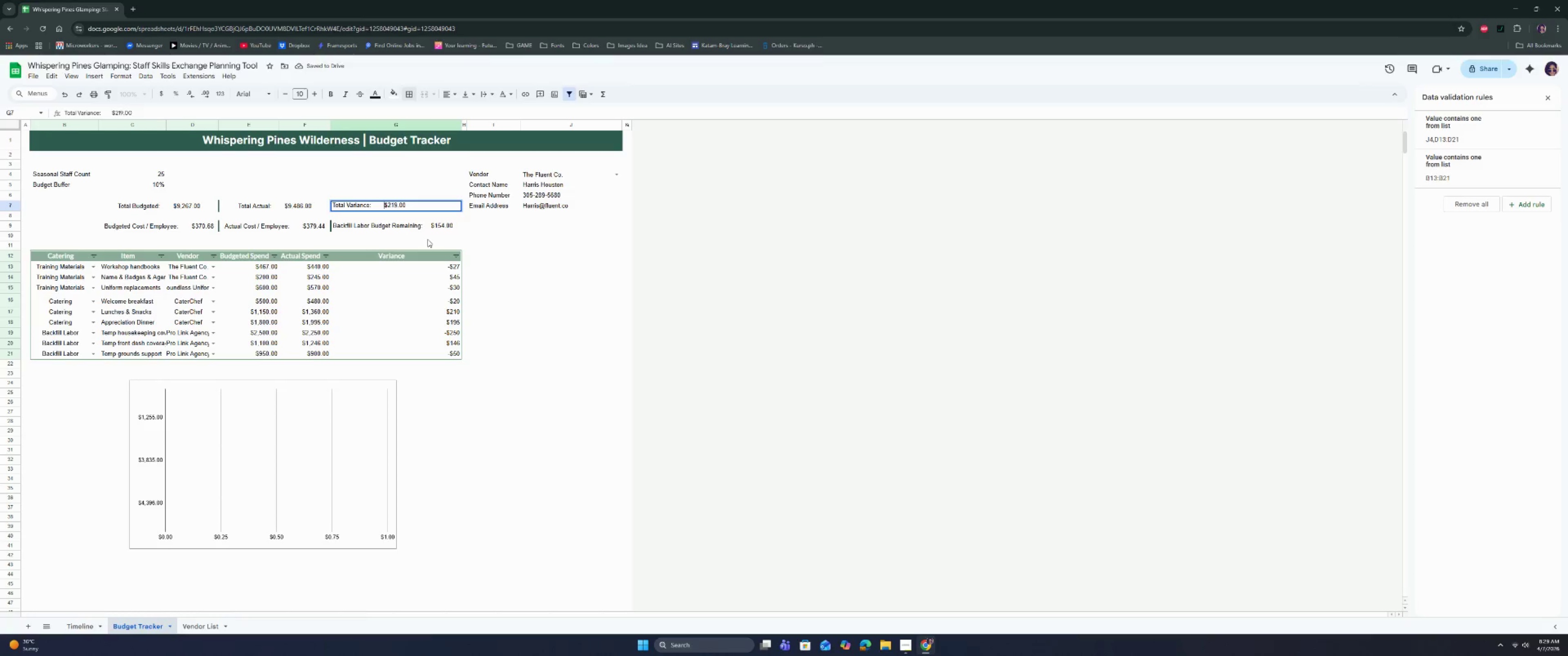 
key(ArrowLeft)
 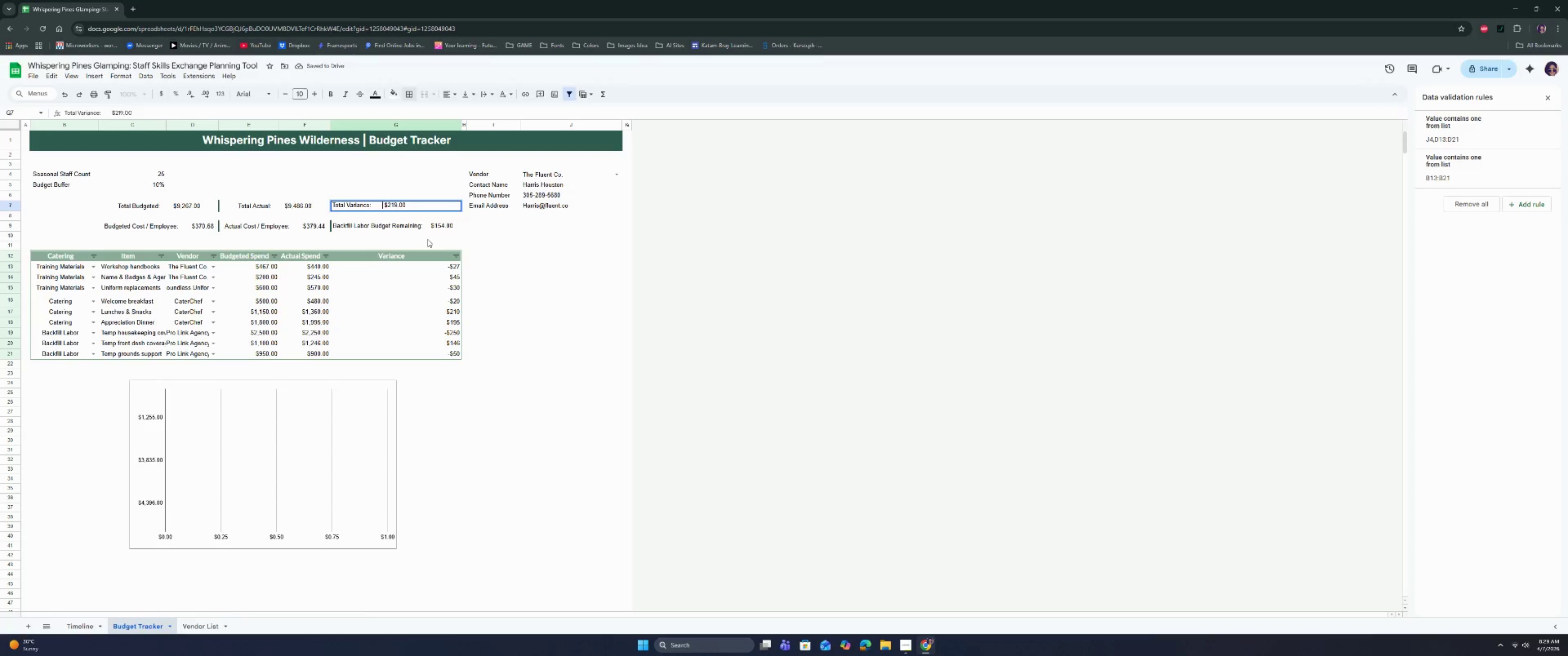 
key(Backspace)
 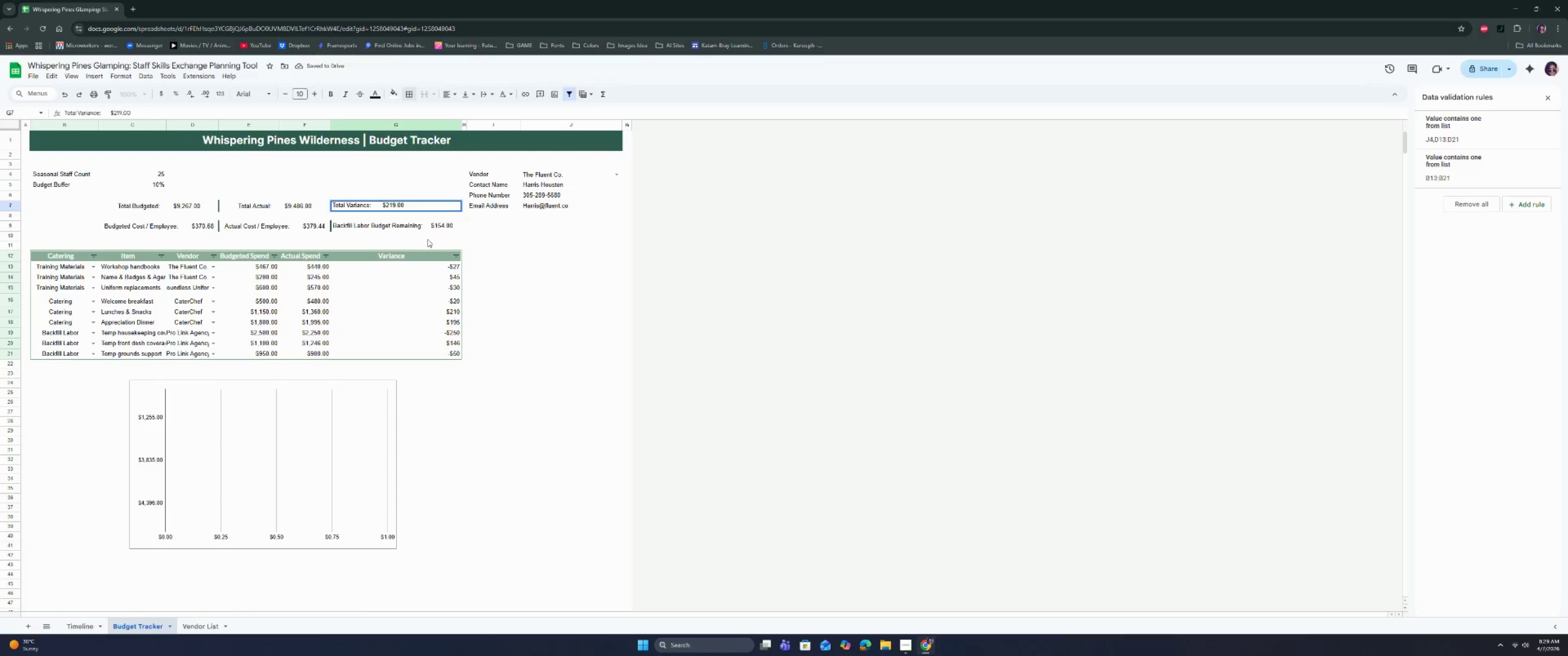 
key(Backspace)
 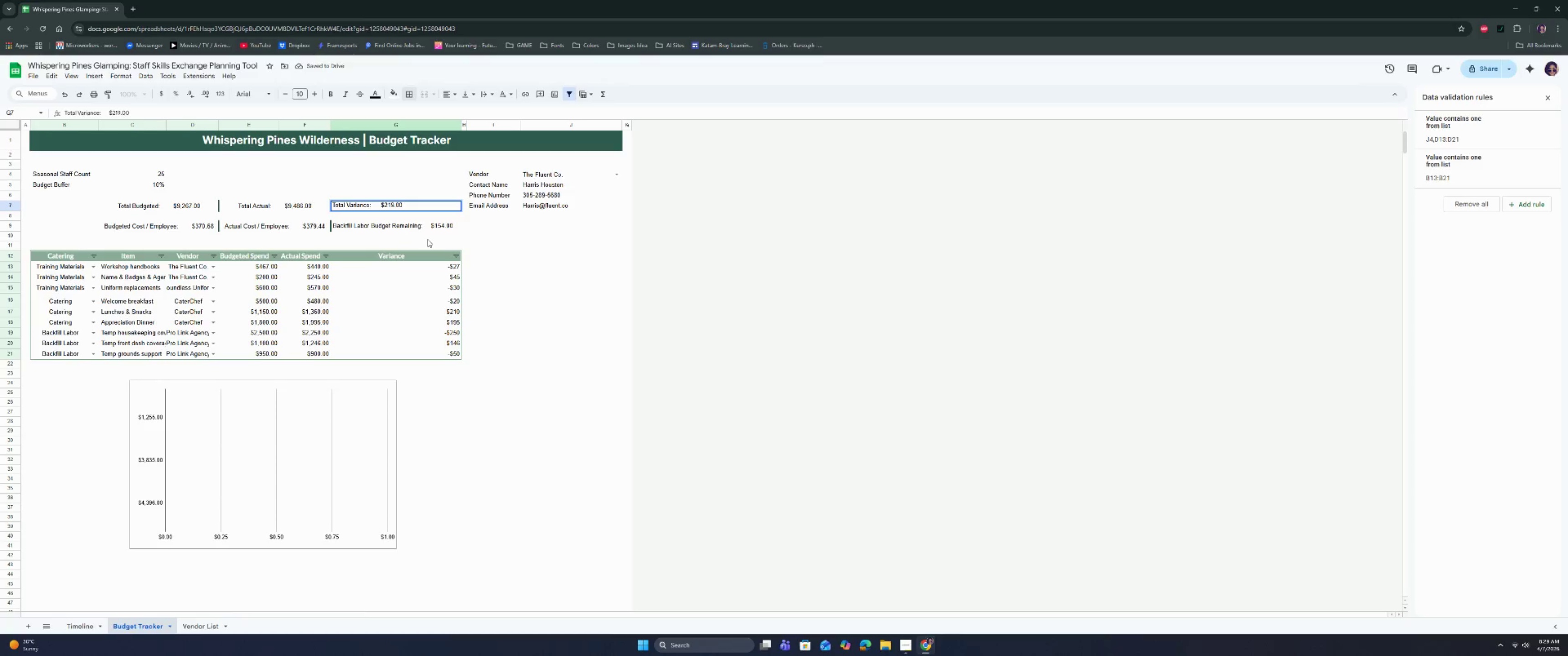 
key(Backspace)
 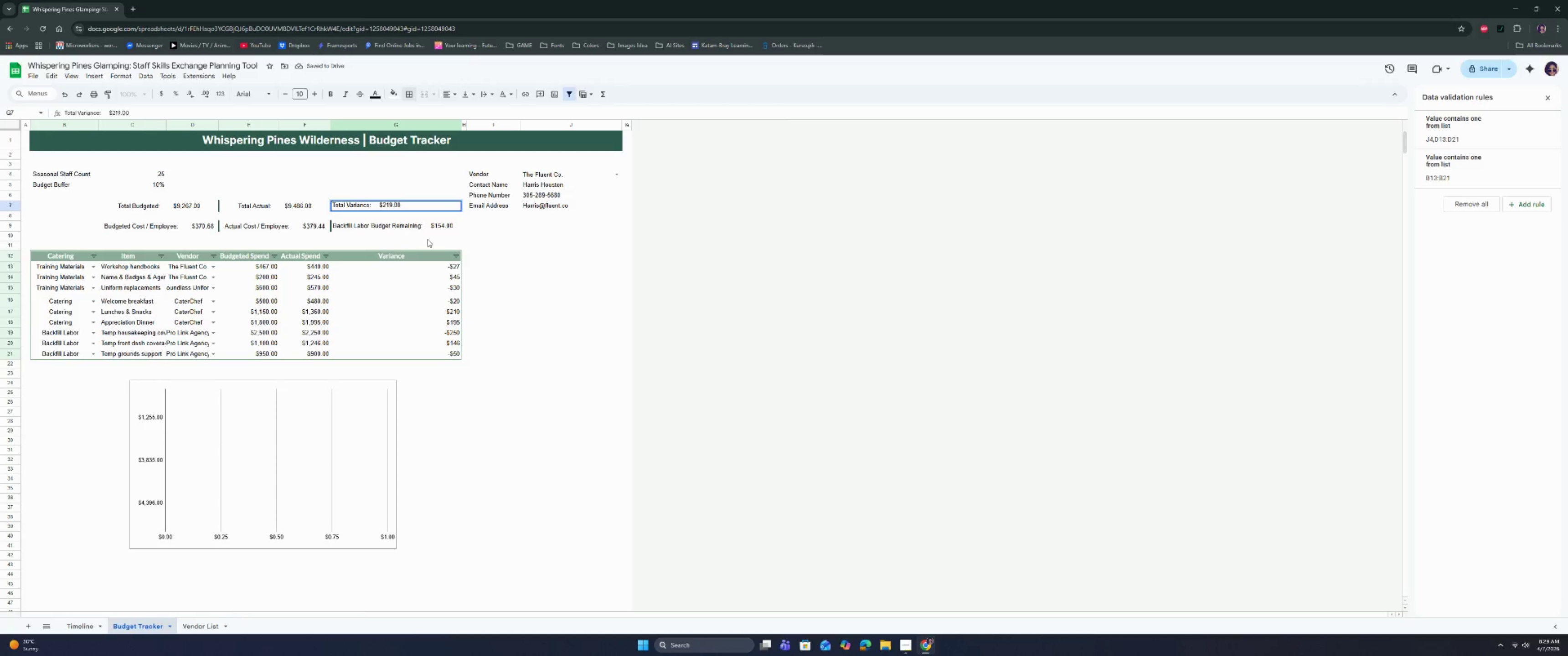 
key(Backspace)
 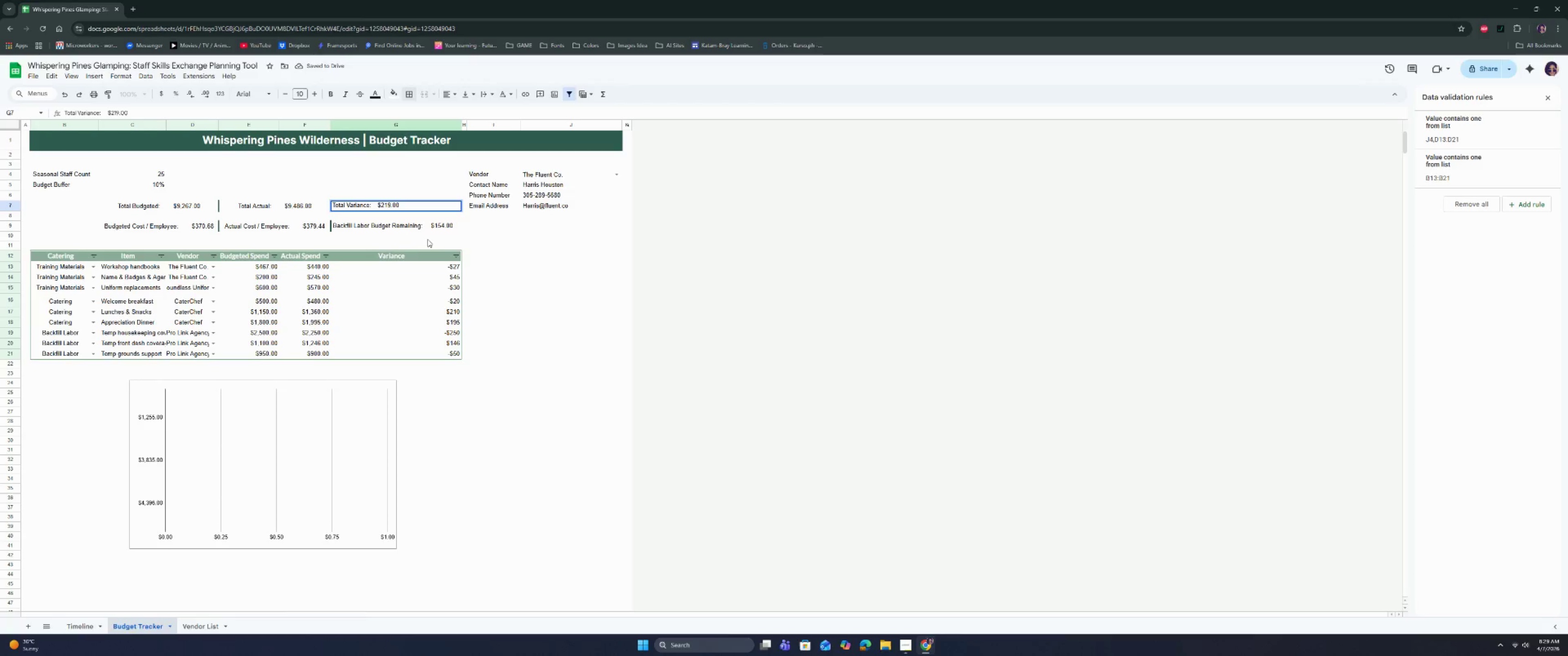 
key(Backspace)
 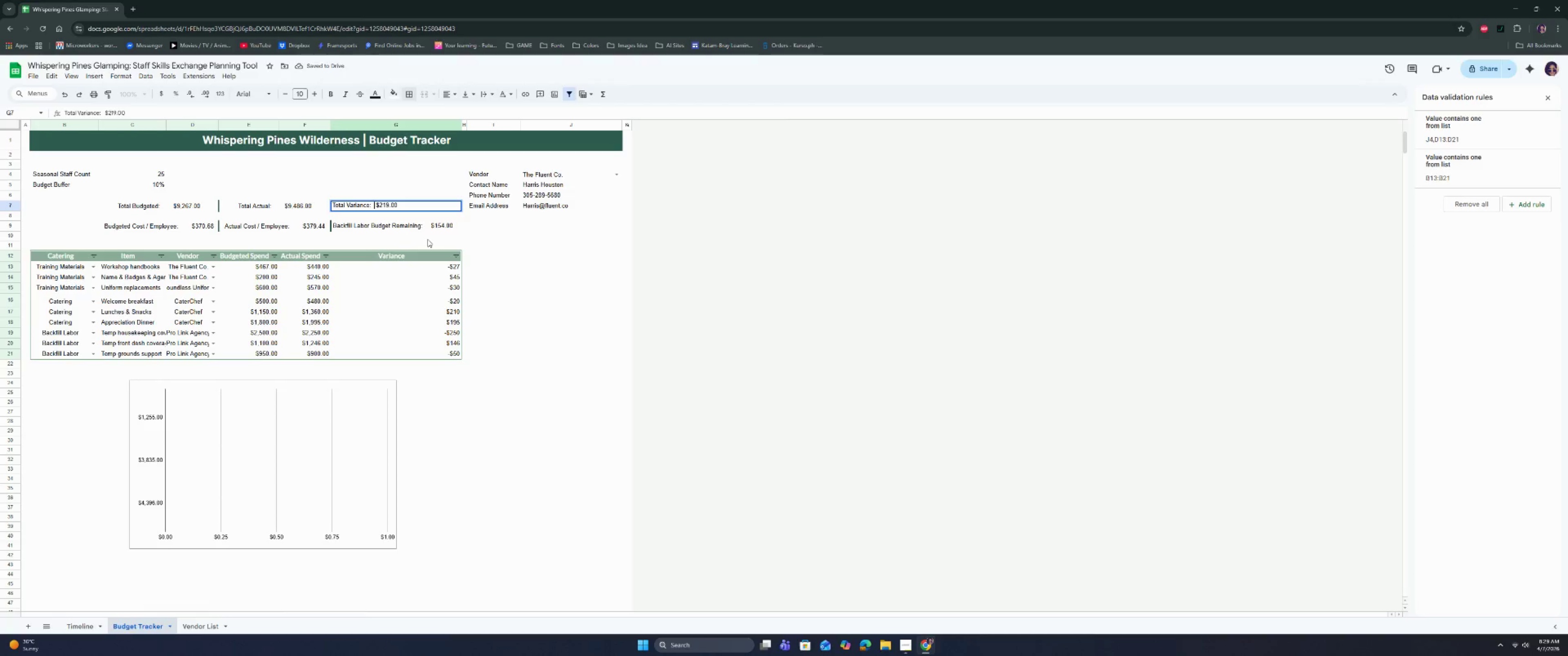 
key(Enter)
 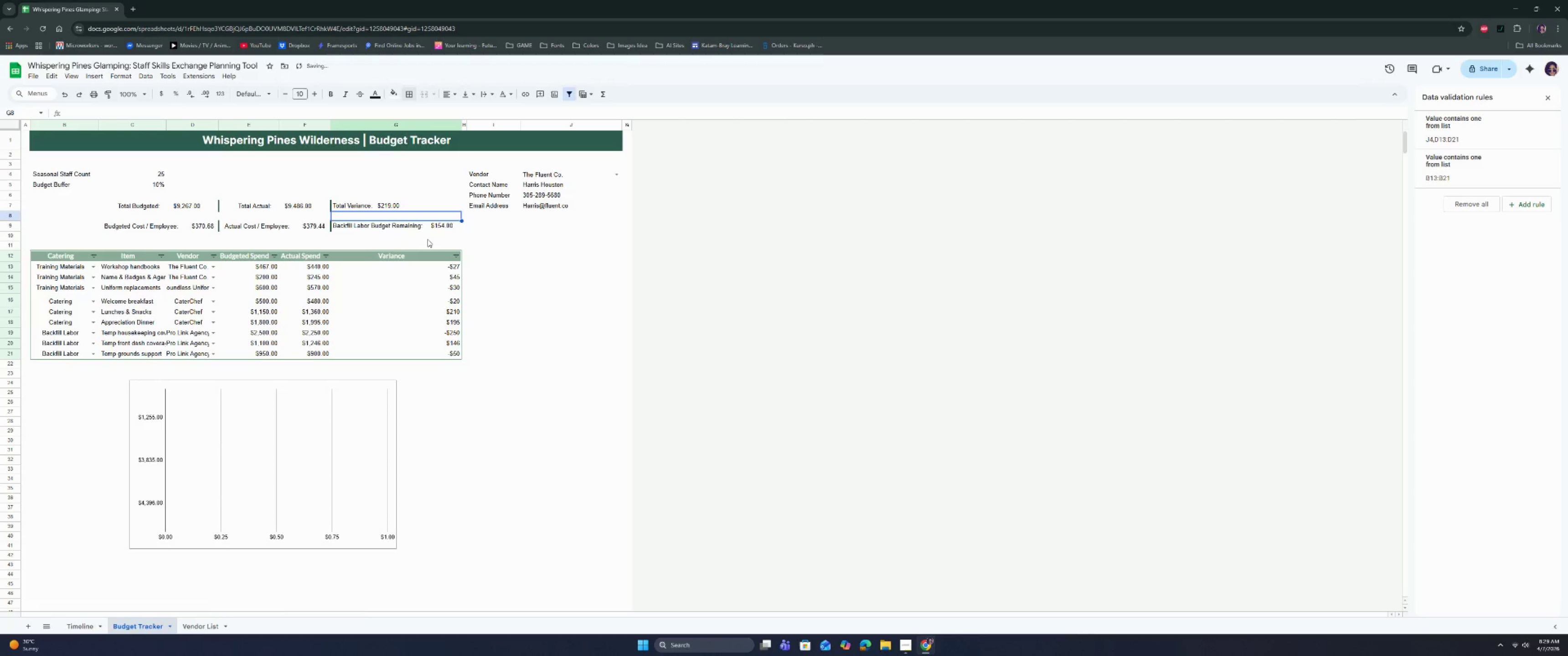 
key(ArrowDown)
 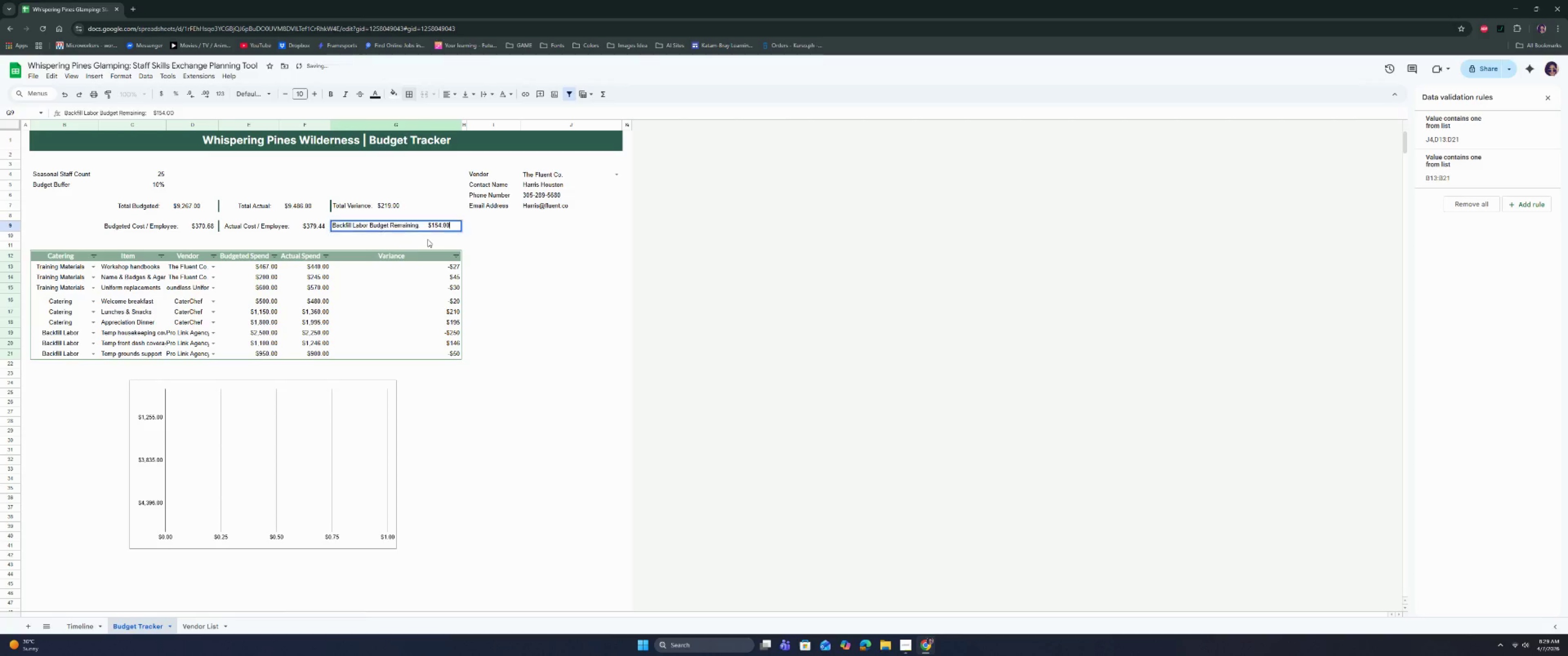 
key(Enter)
 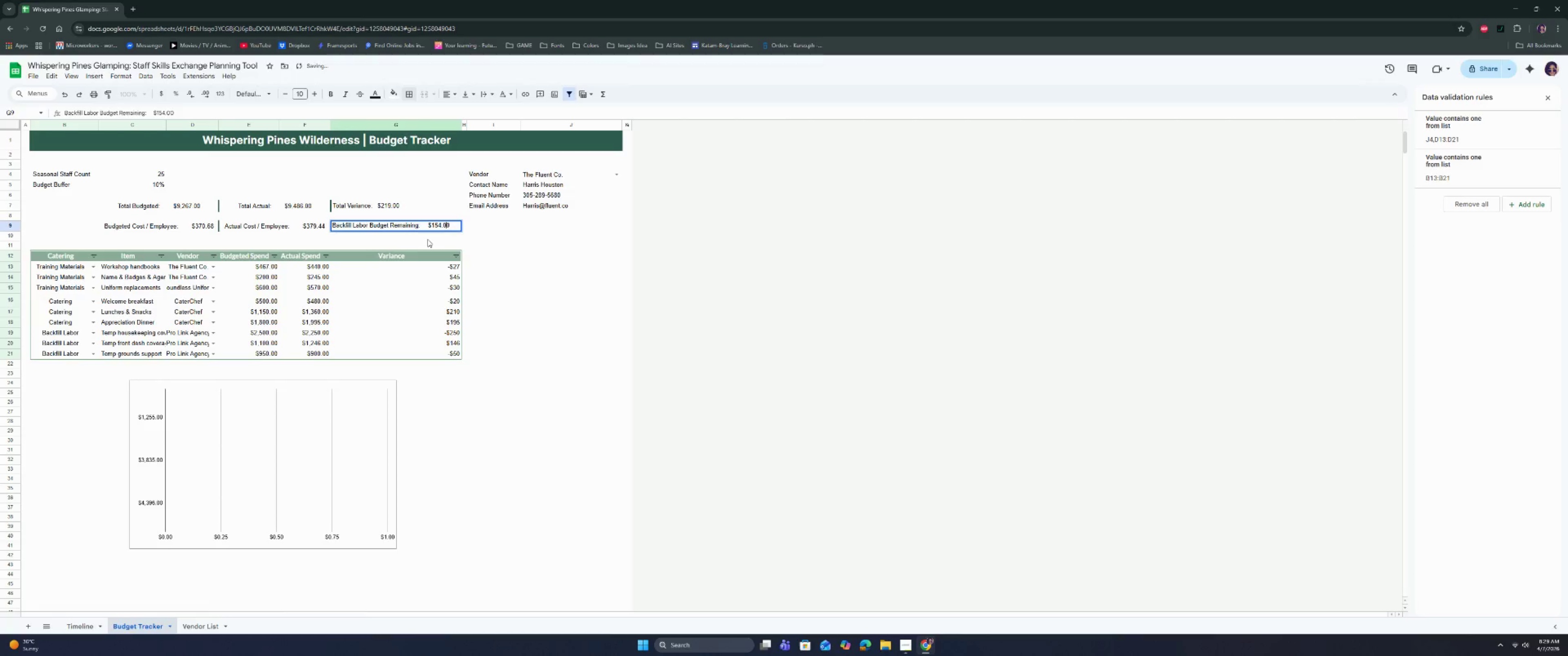 
key(ArrowLeft)
 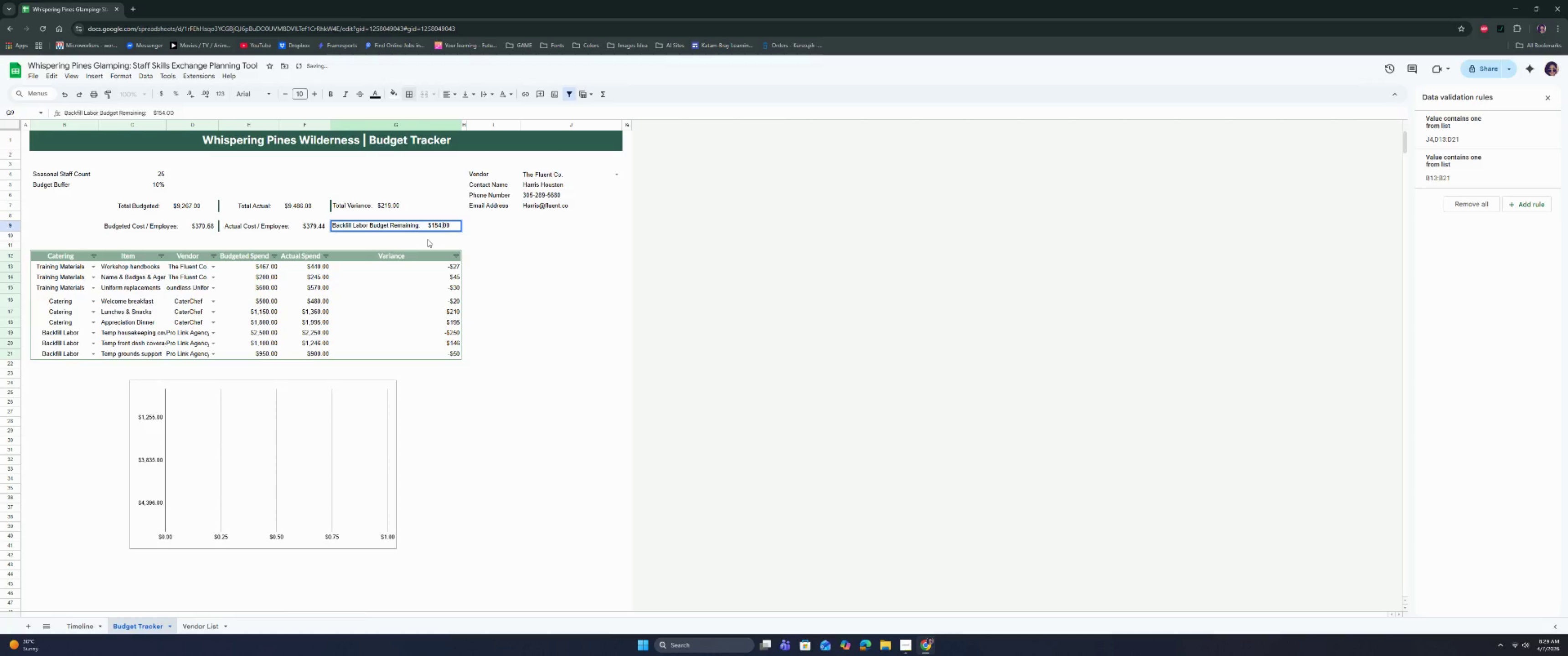 
key(ArrowLeft)
 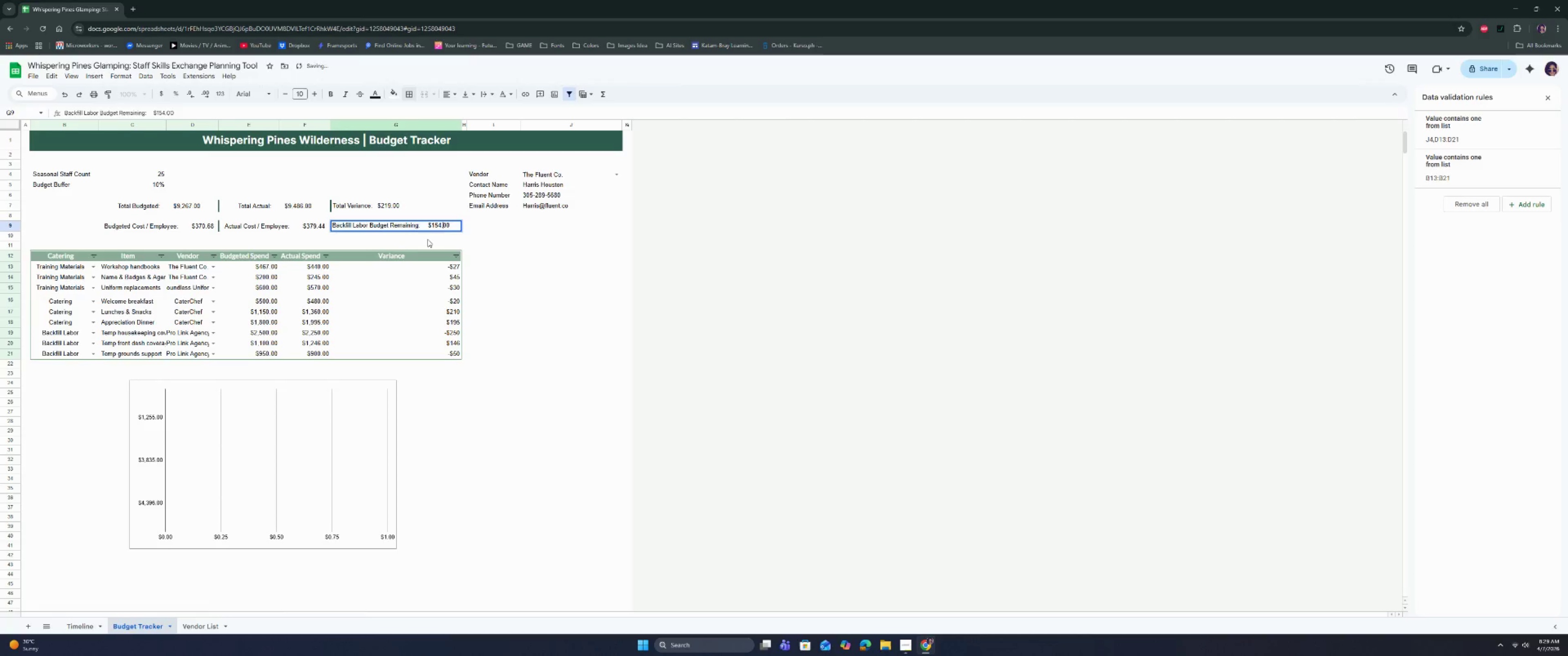 
key(ArrowLeft)
 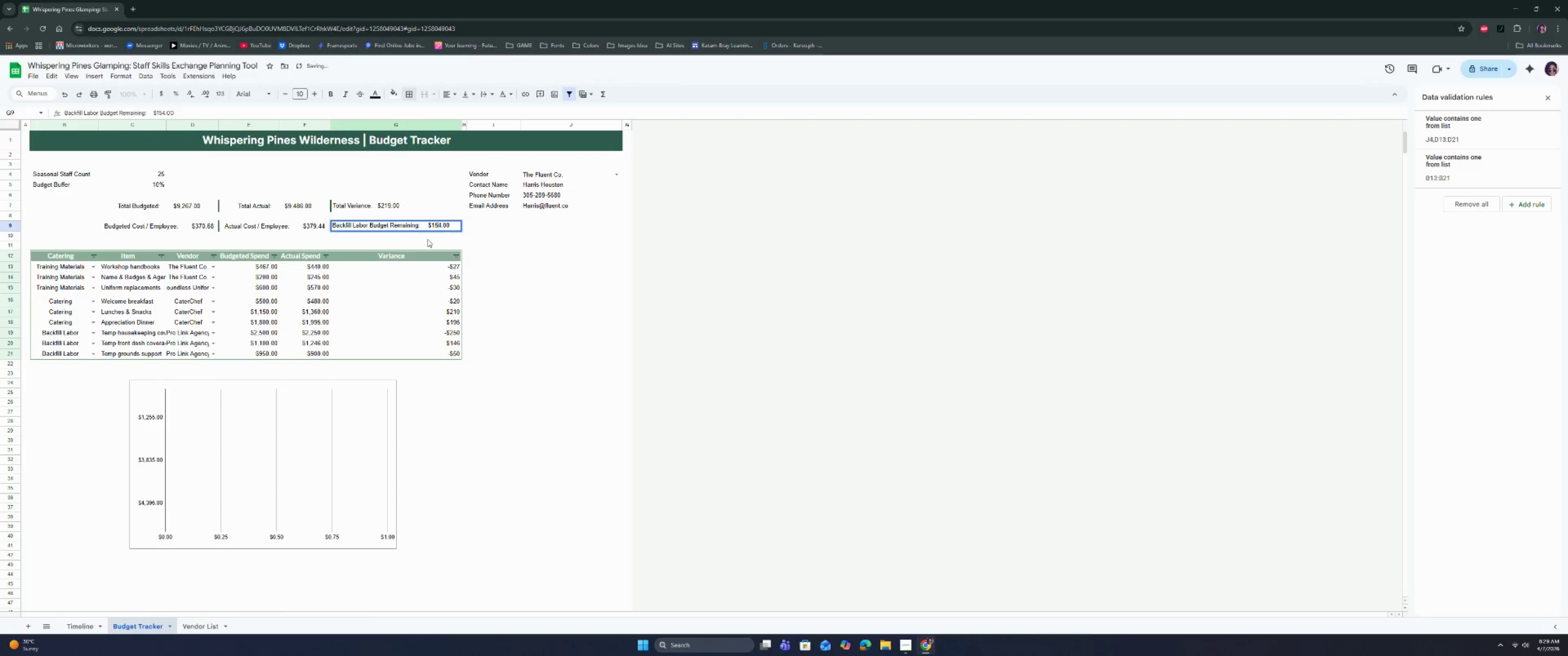 
key(ArrowLeft)
 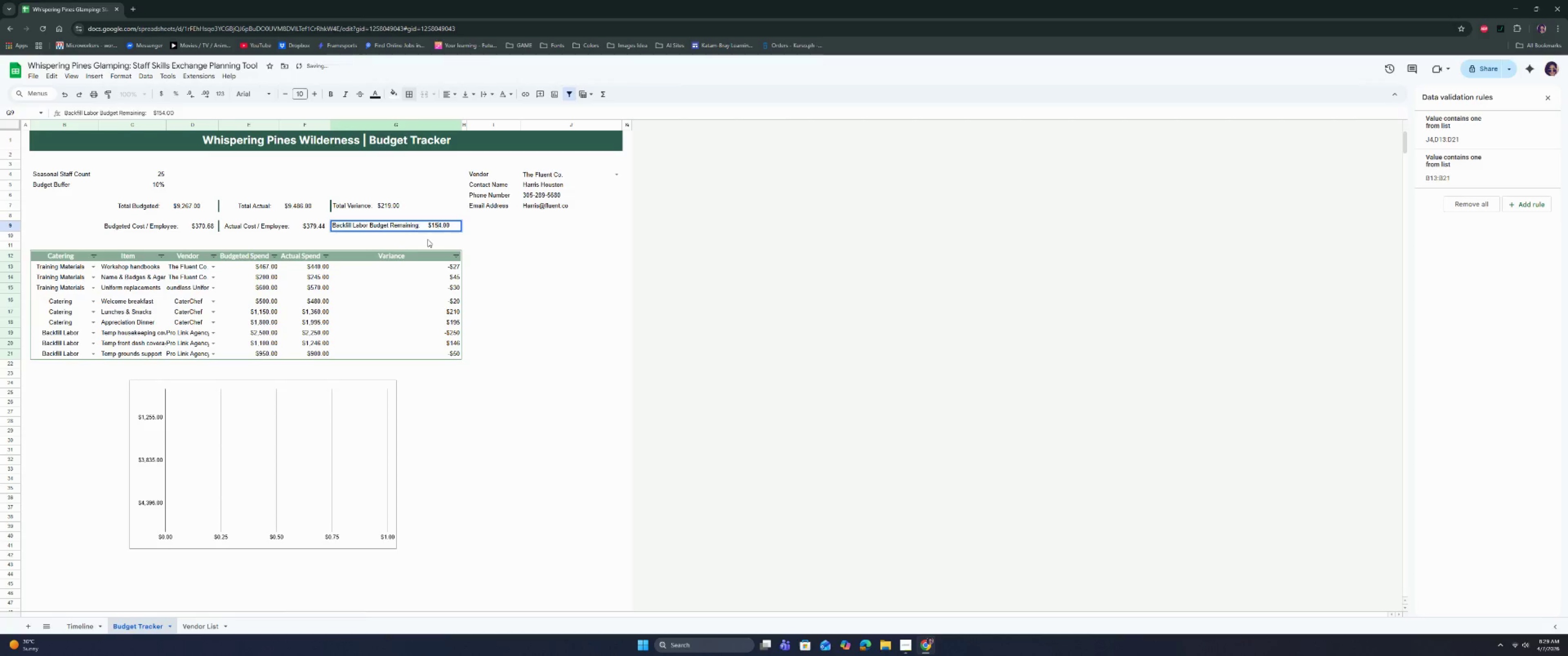 
key(ArrowLeft)
 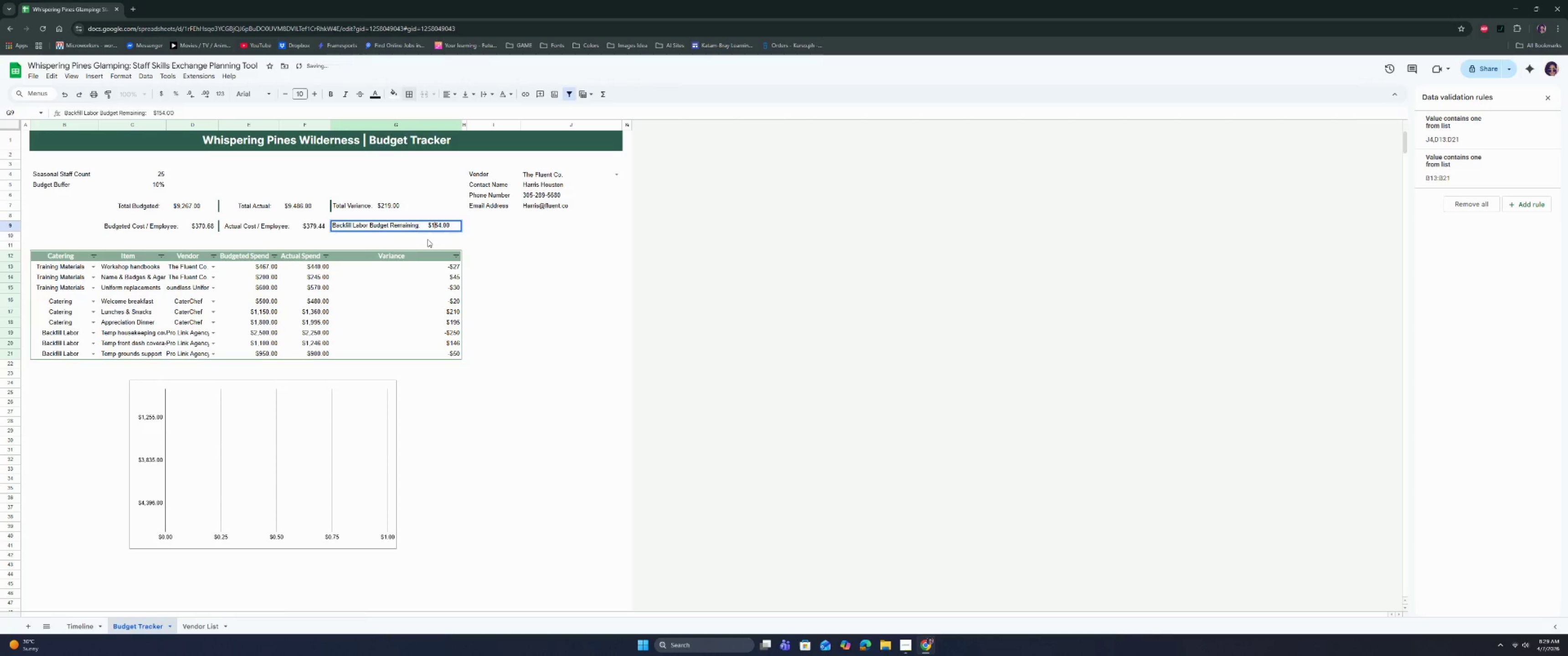 
key(ArrowLeft)
 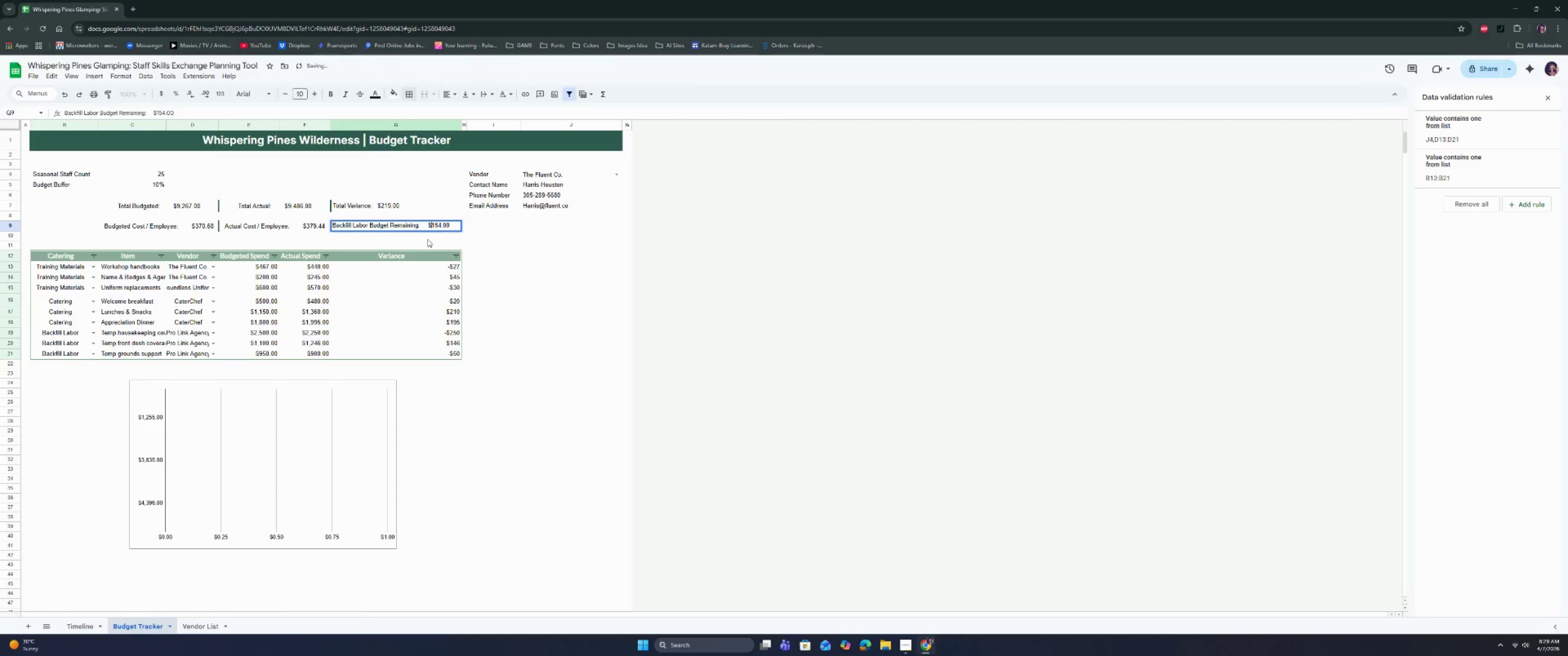 
key(ArrowLeft)
 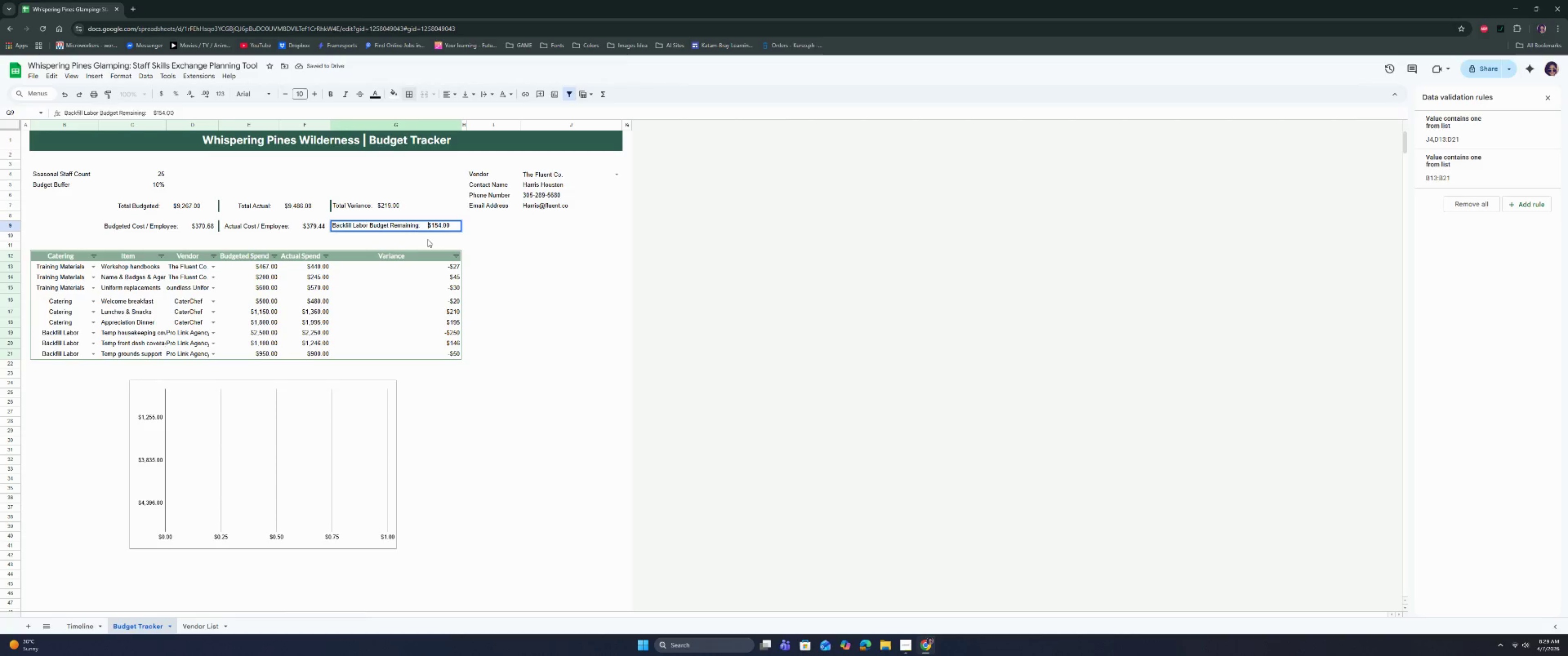 
key(Backspace)
 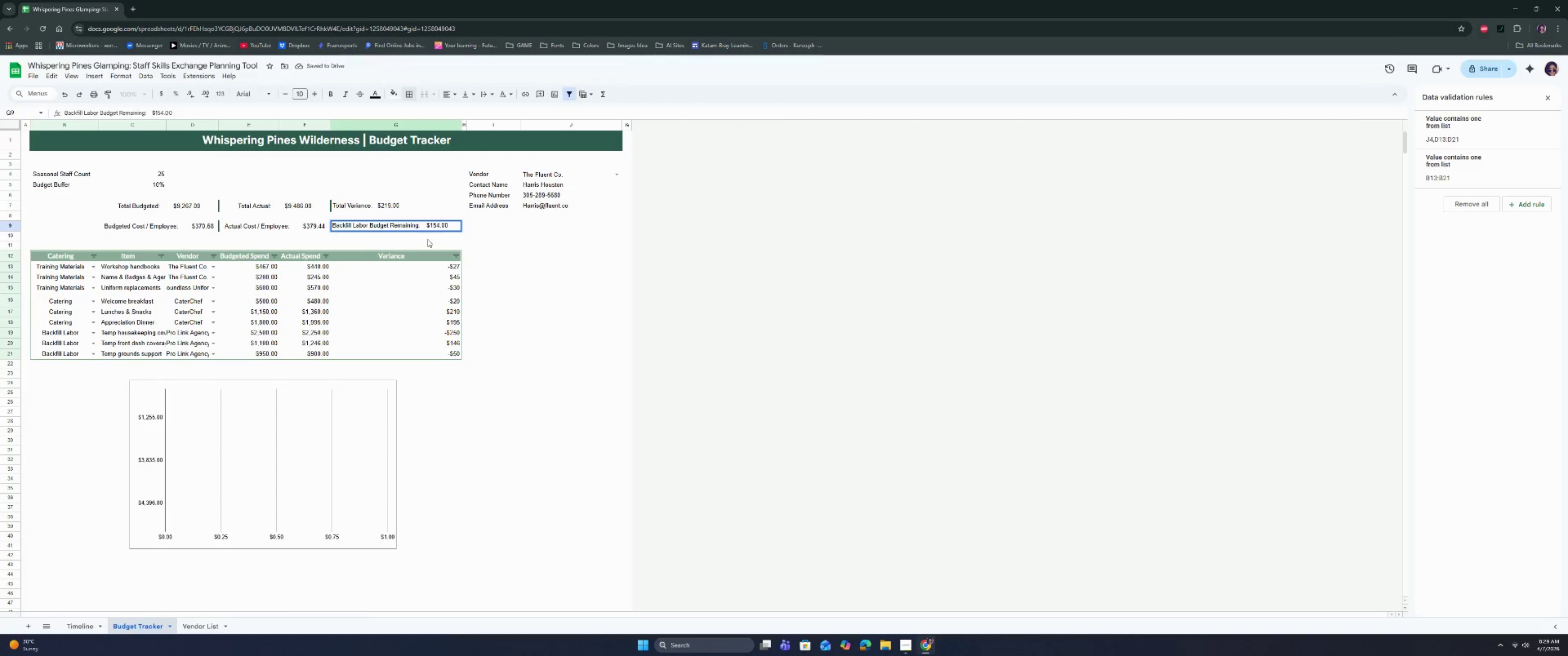 
key(Backspace)
 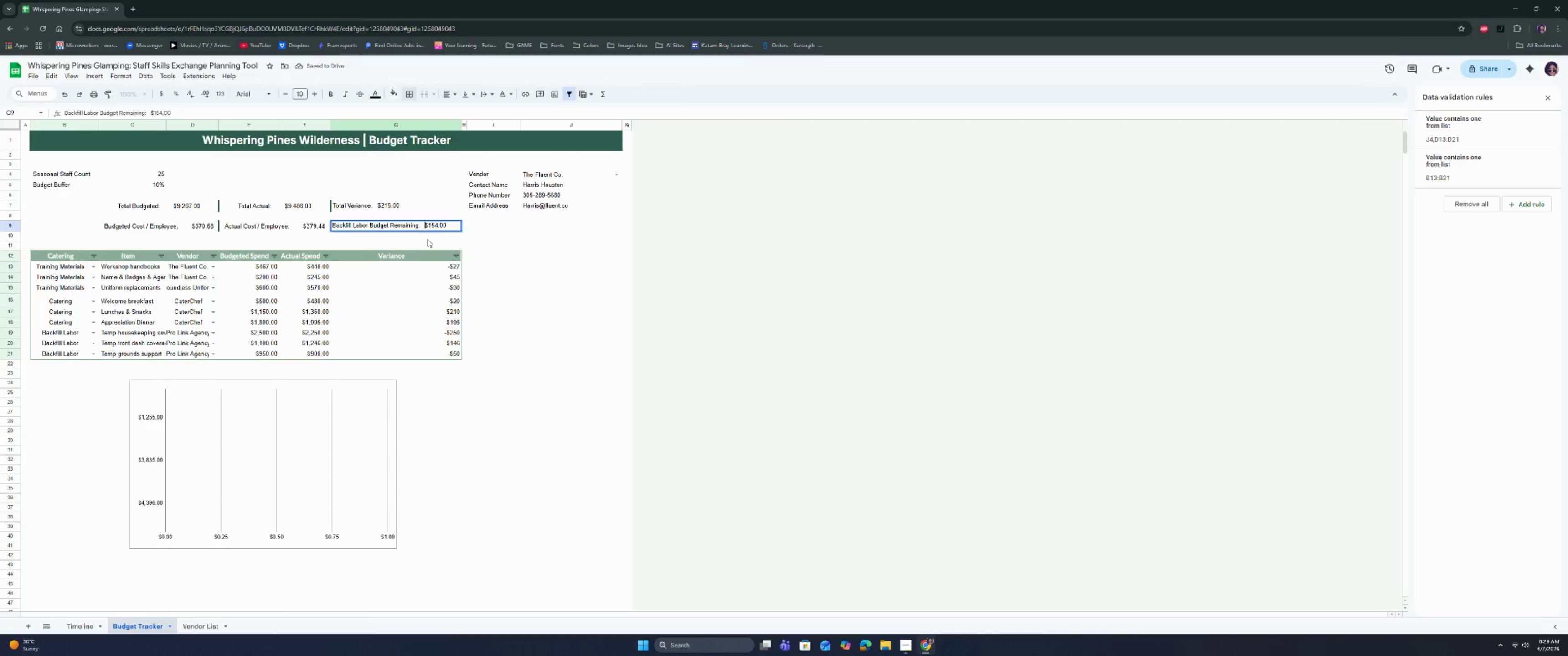 
key(Enter)
 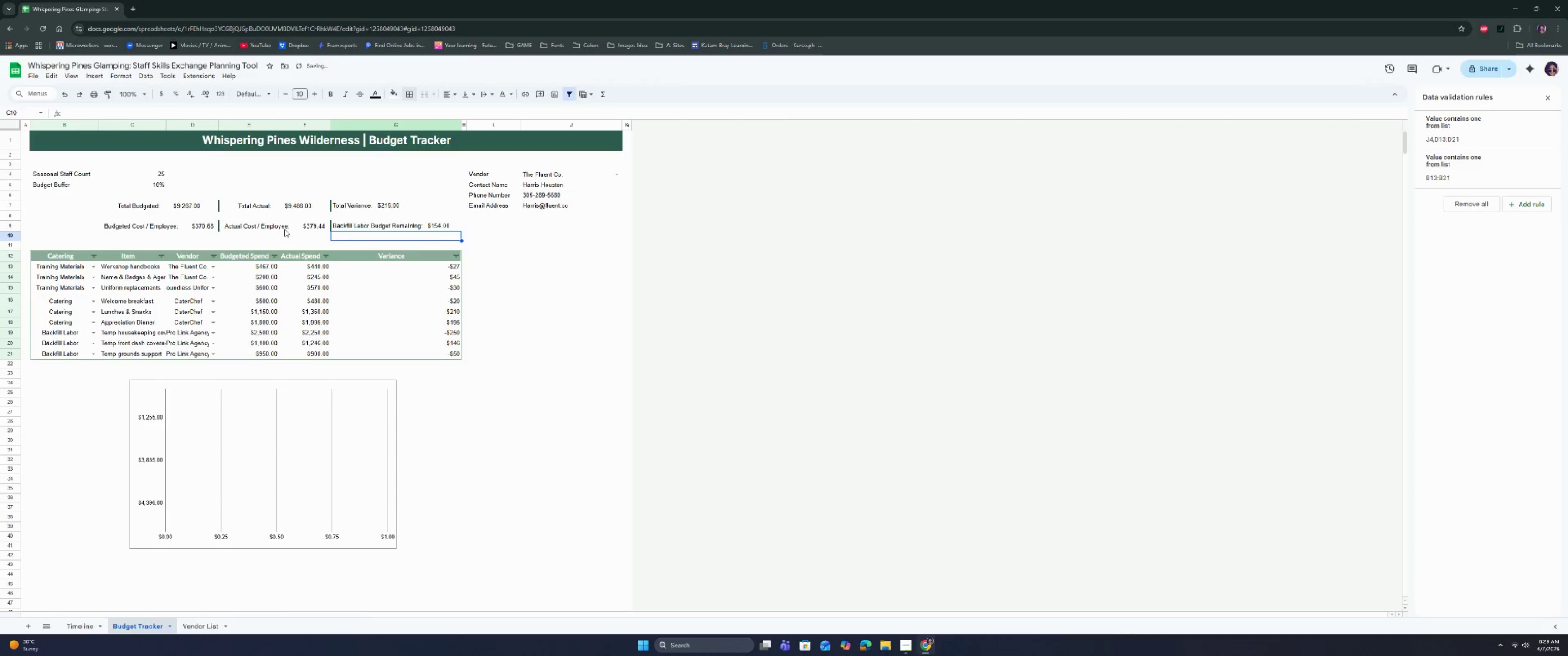 
double_click([295, 224])
 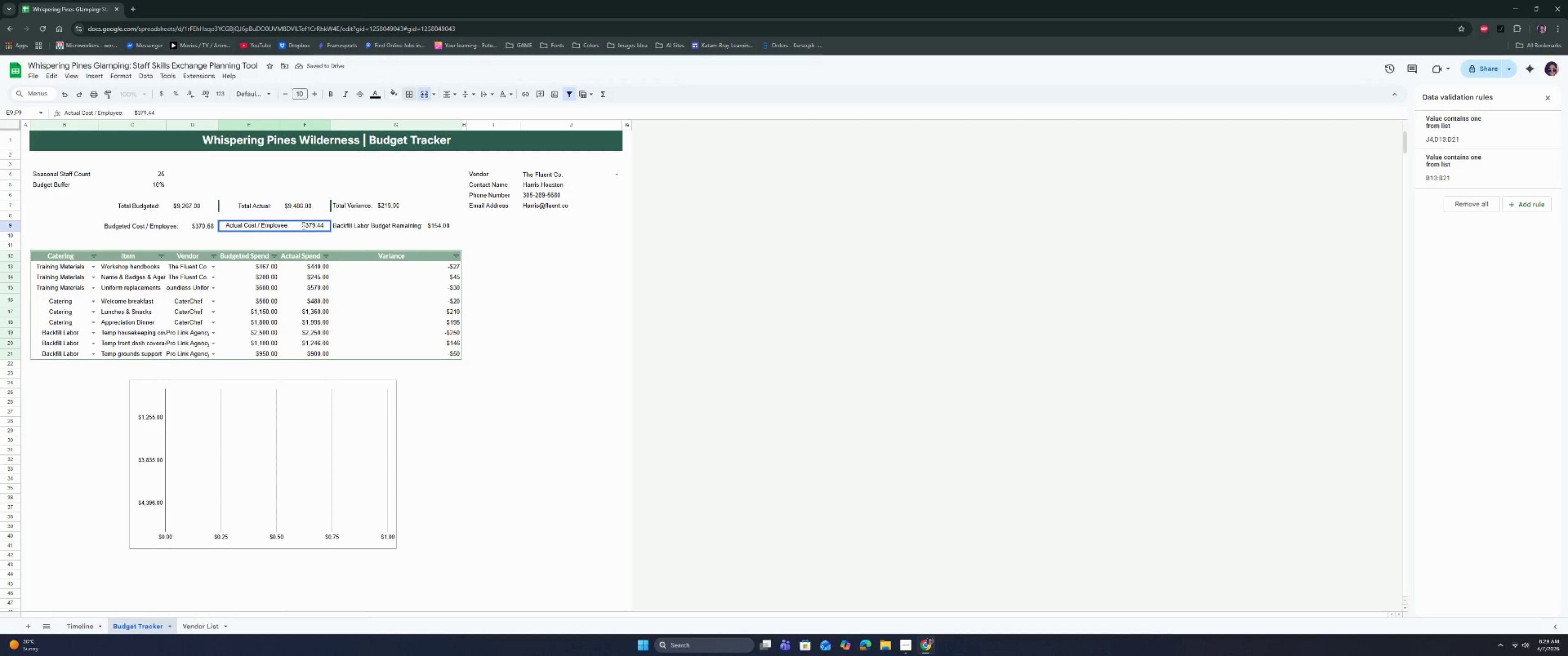 
triple_click([303, 226])
 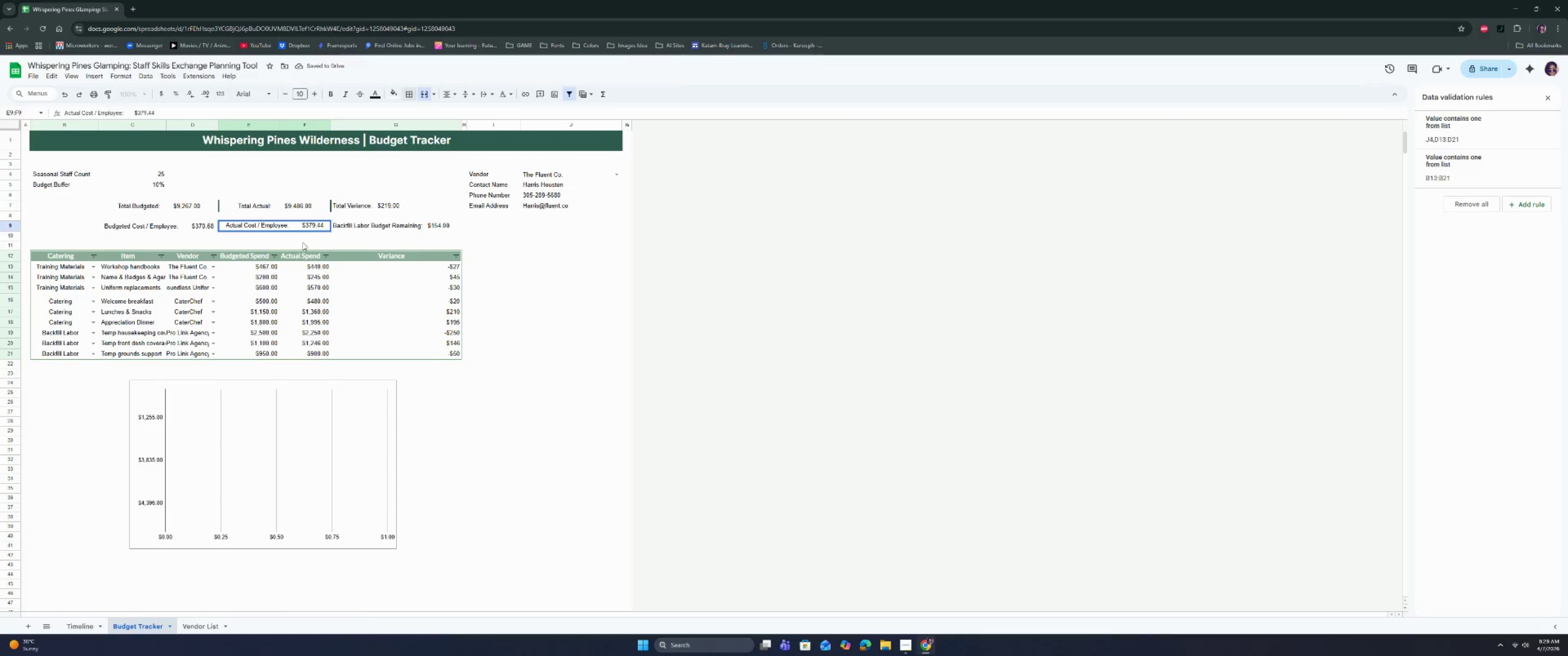 
key(Equal)
 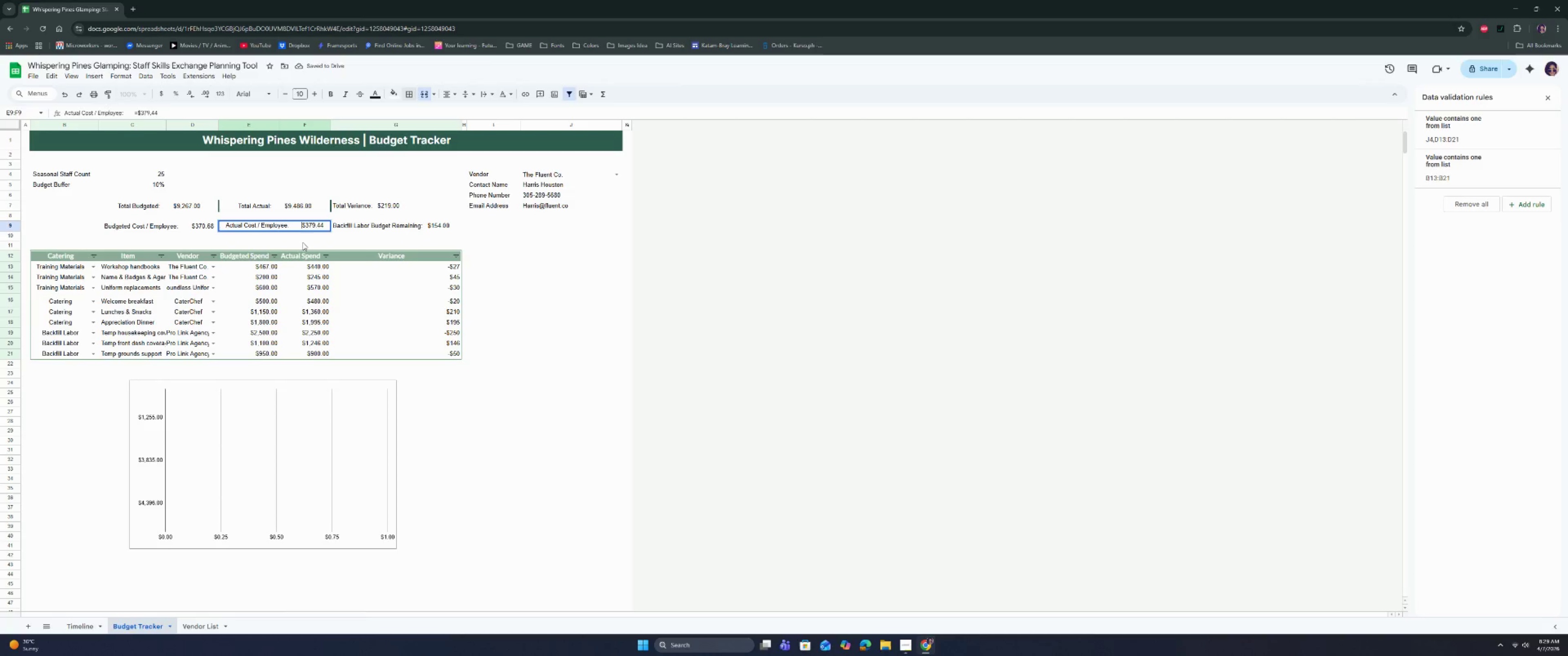 
key(Backspace)
 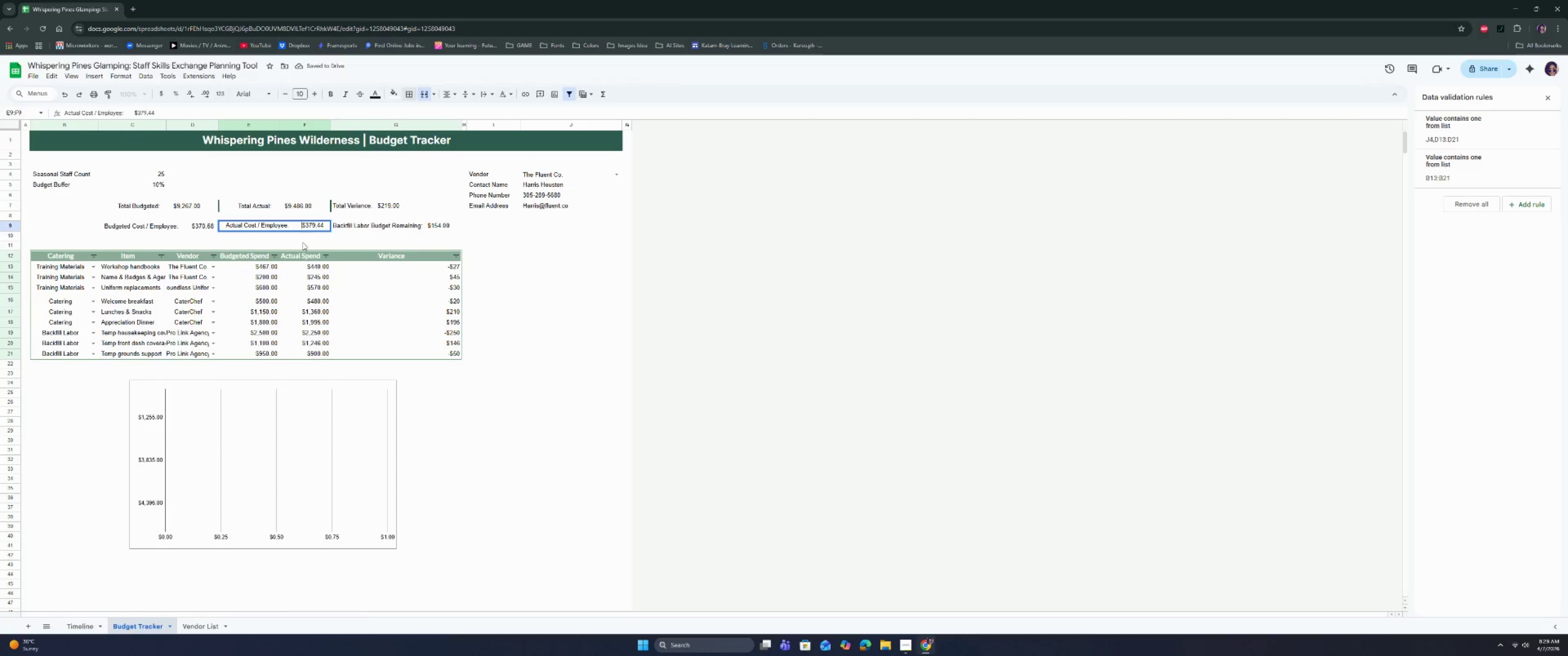 
key(Backspace)
 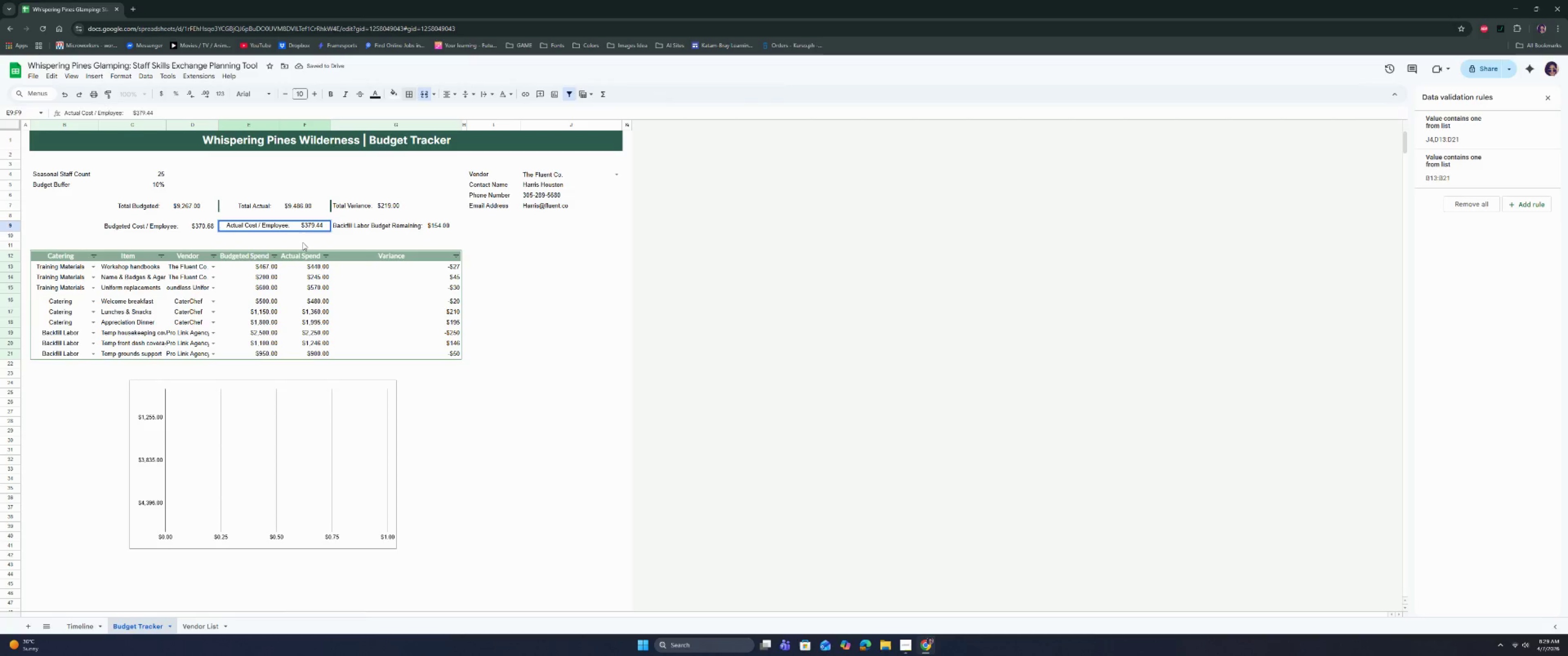 
key(Backspace)
 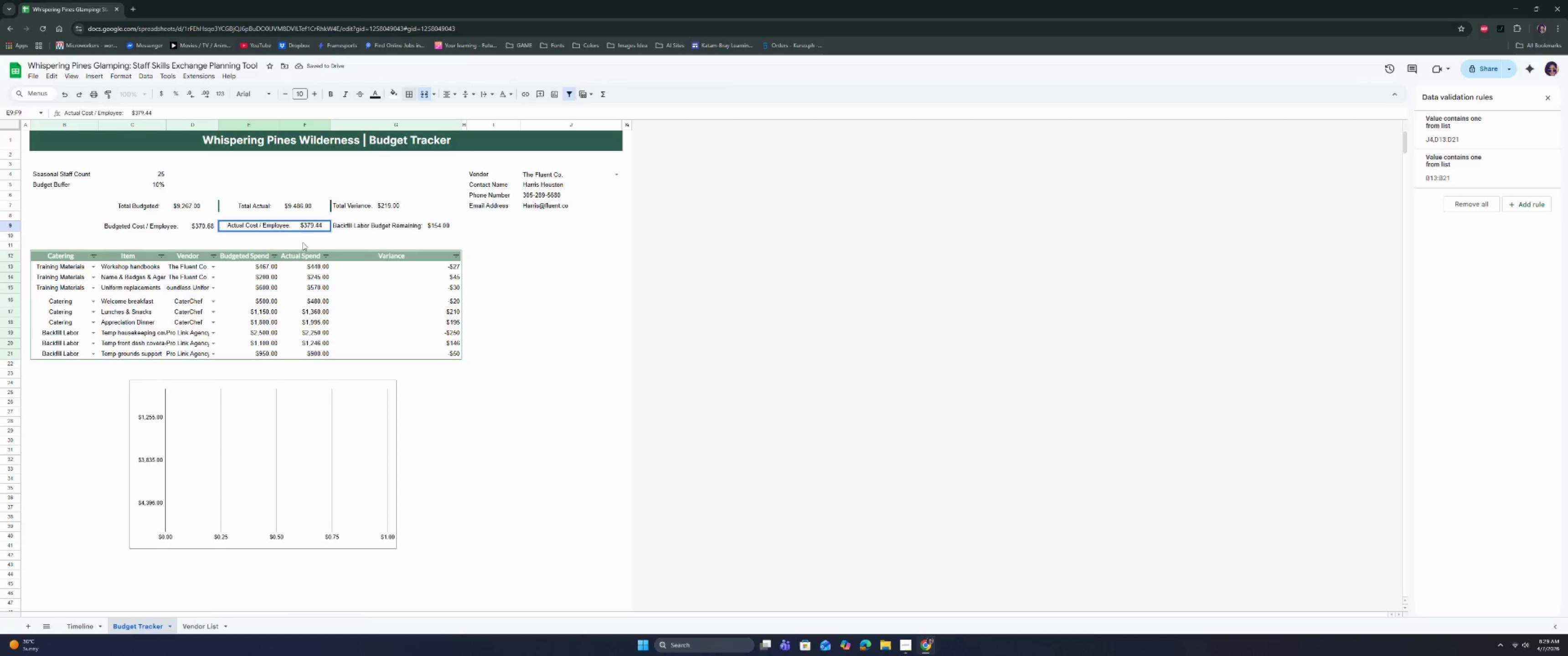 
key(Backspace)
 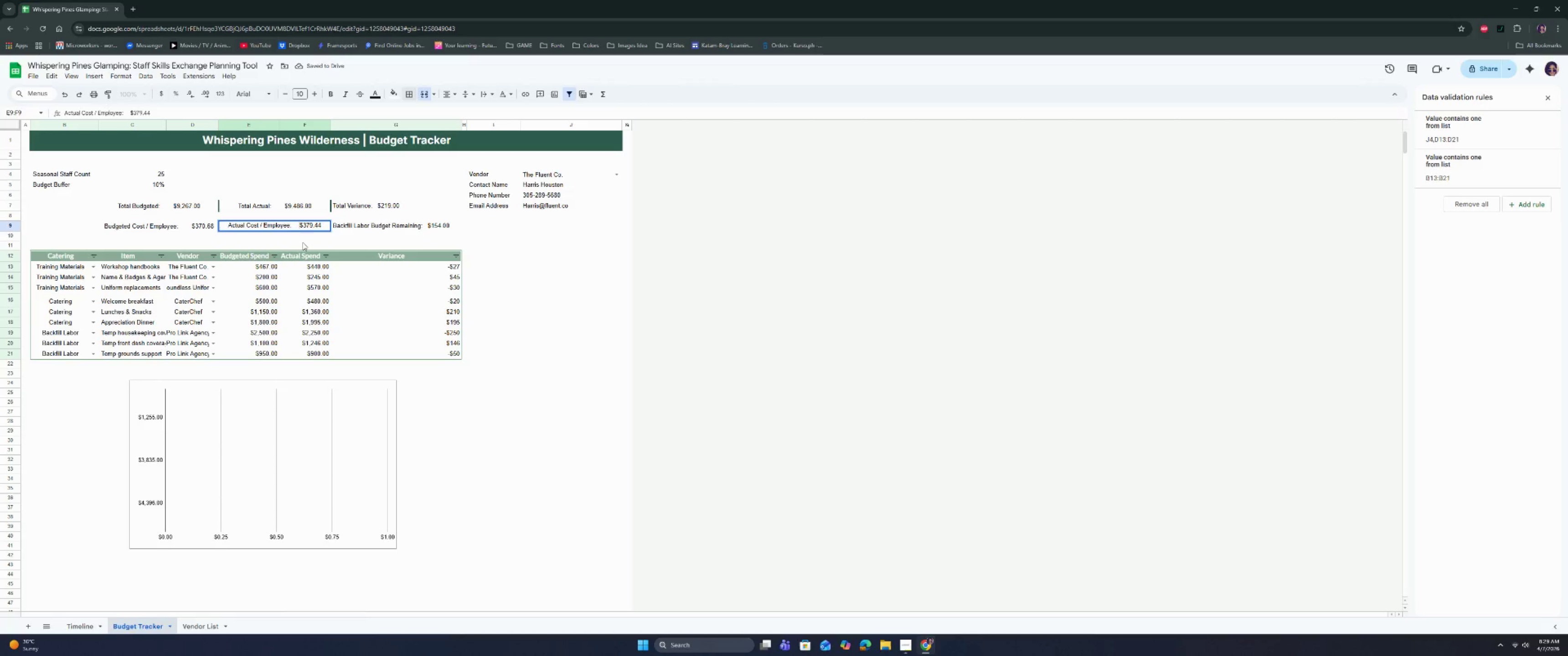 
key(Backspace)
 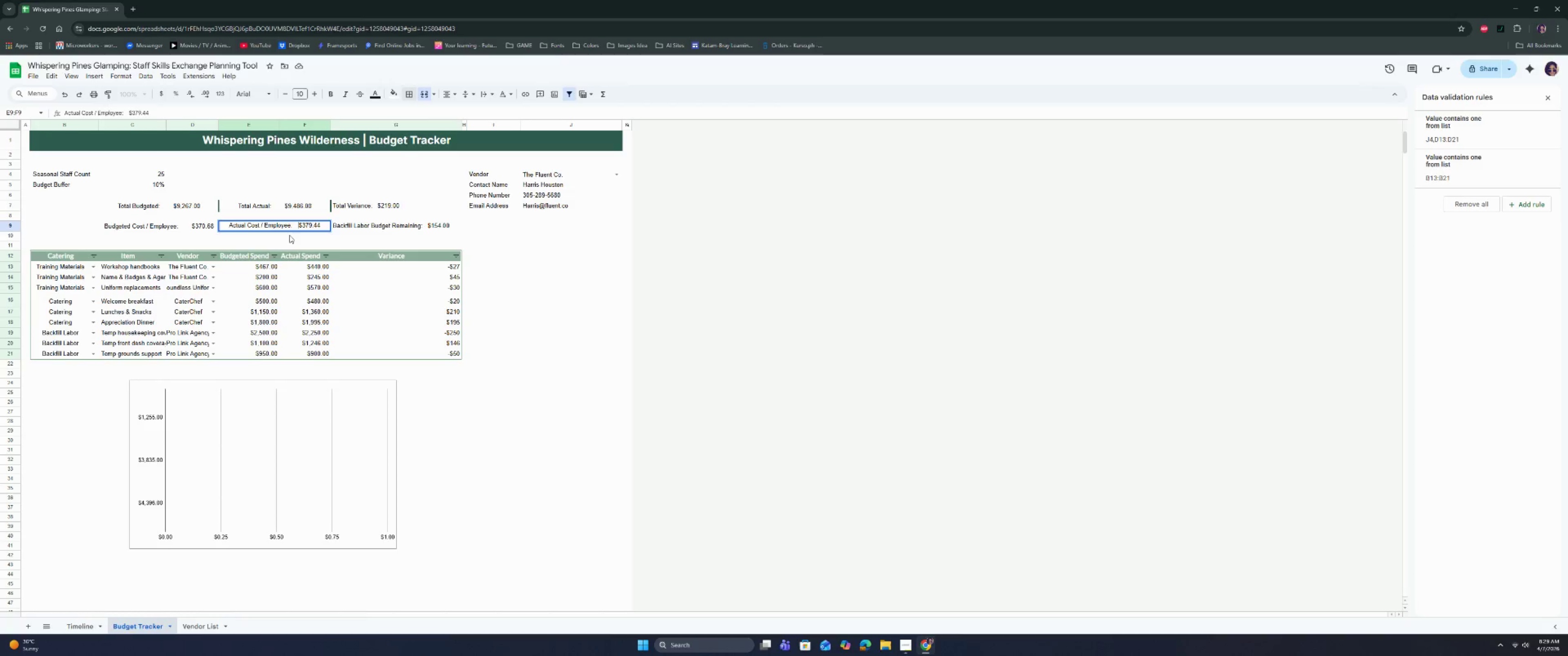 
left_click([284, 239])
 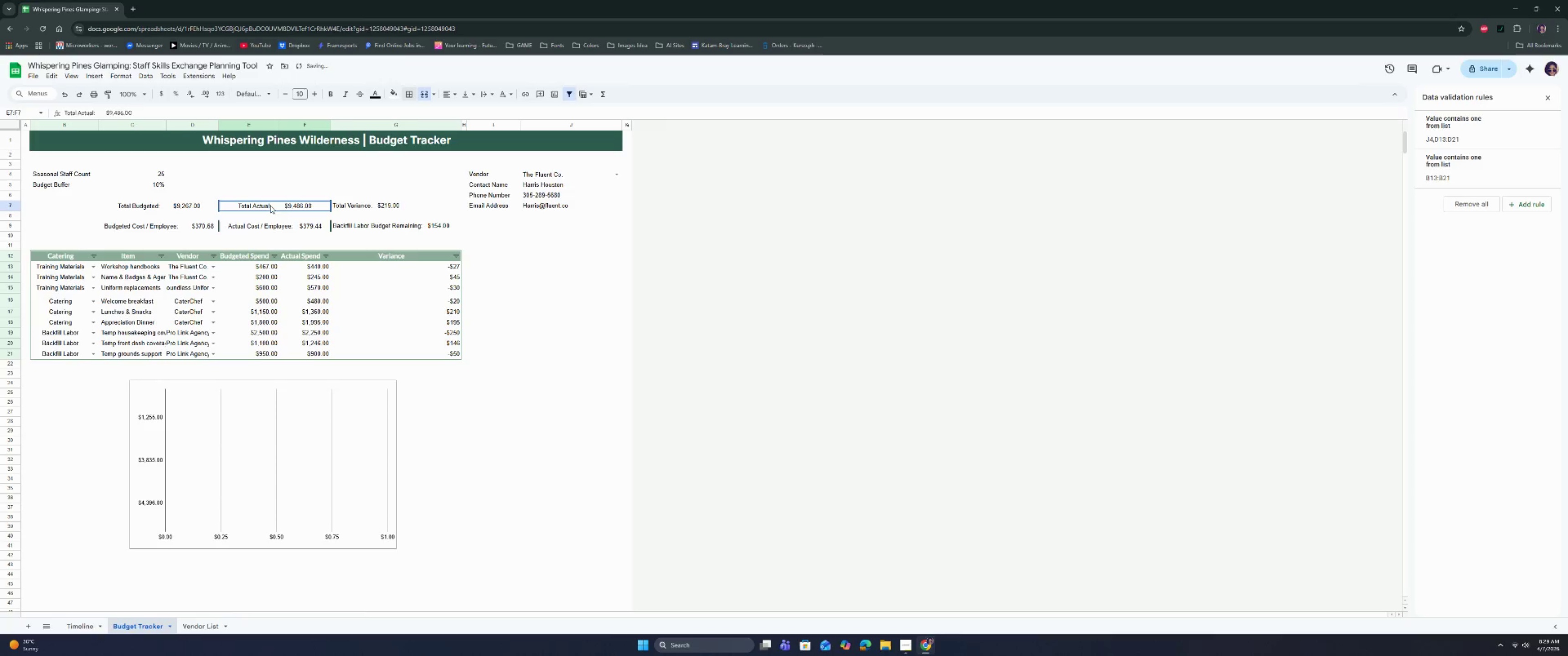 
double_click([270, 205])
 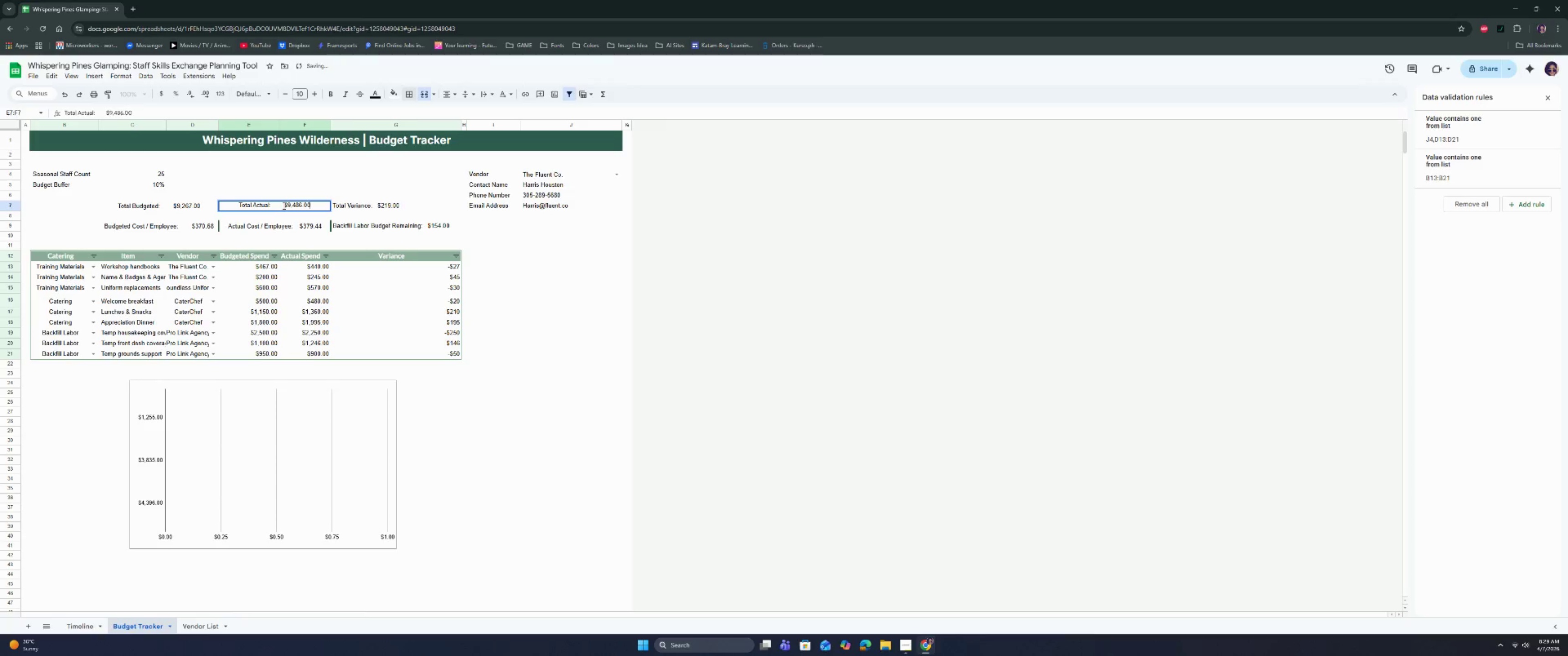 
triple_click([283, 205])
 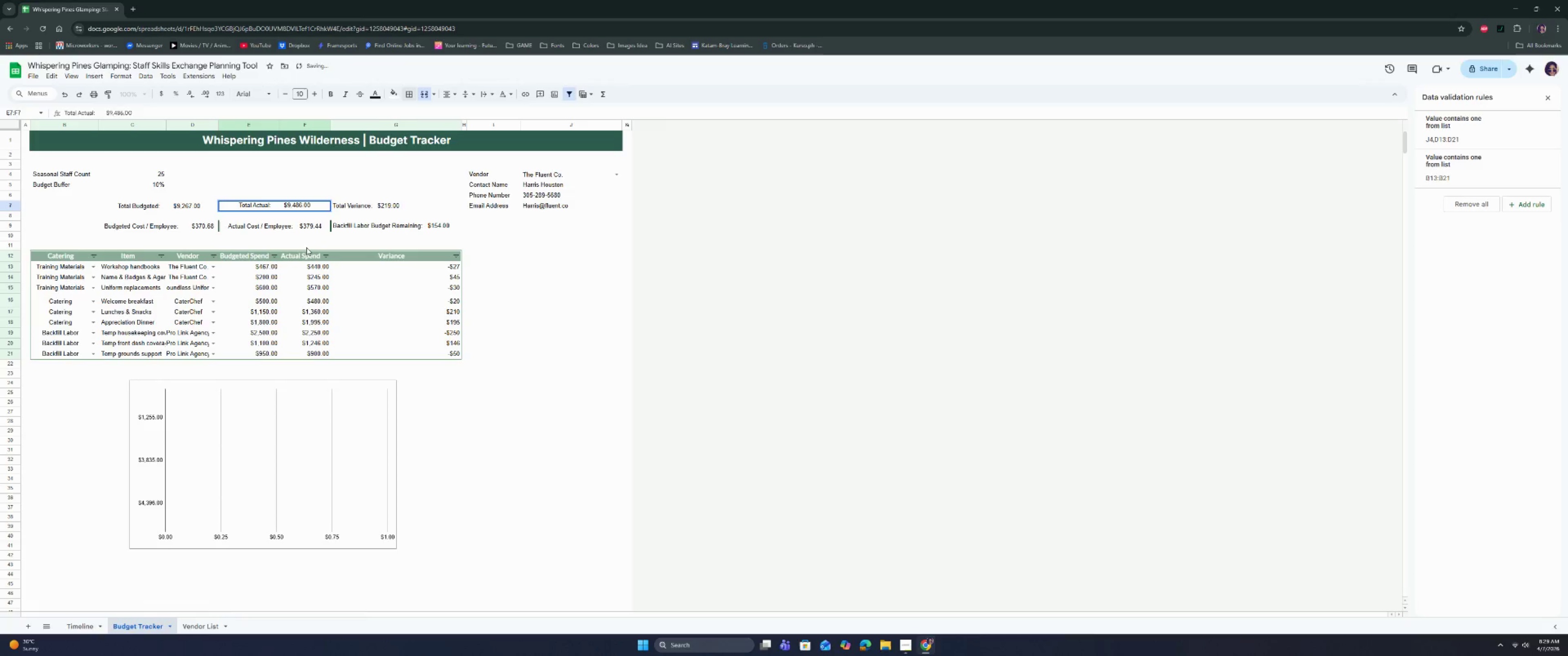 
key(Backspace)
 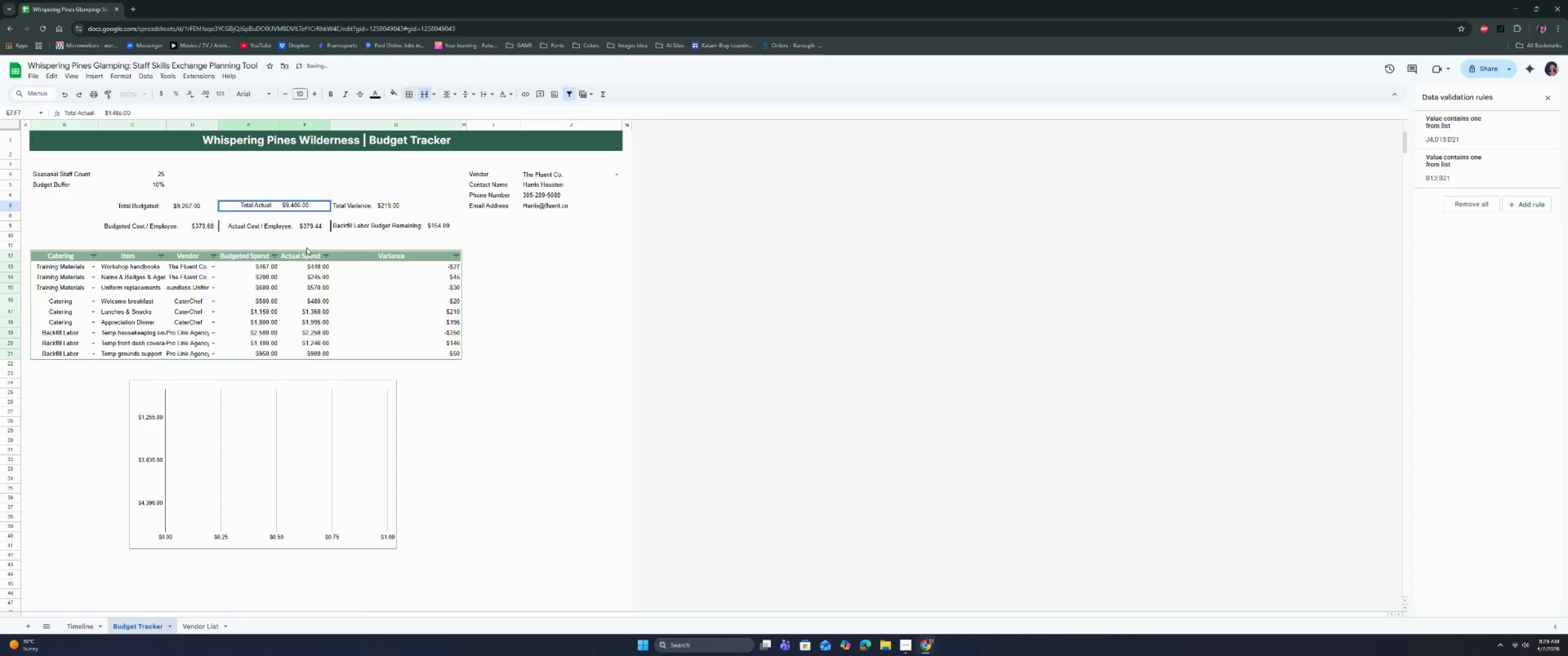 
key(Backspace)
 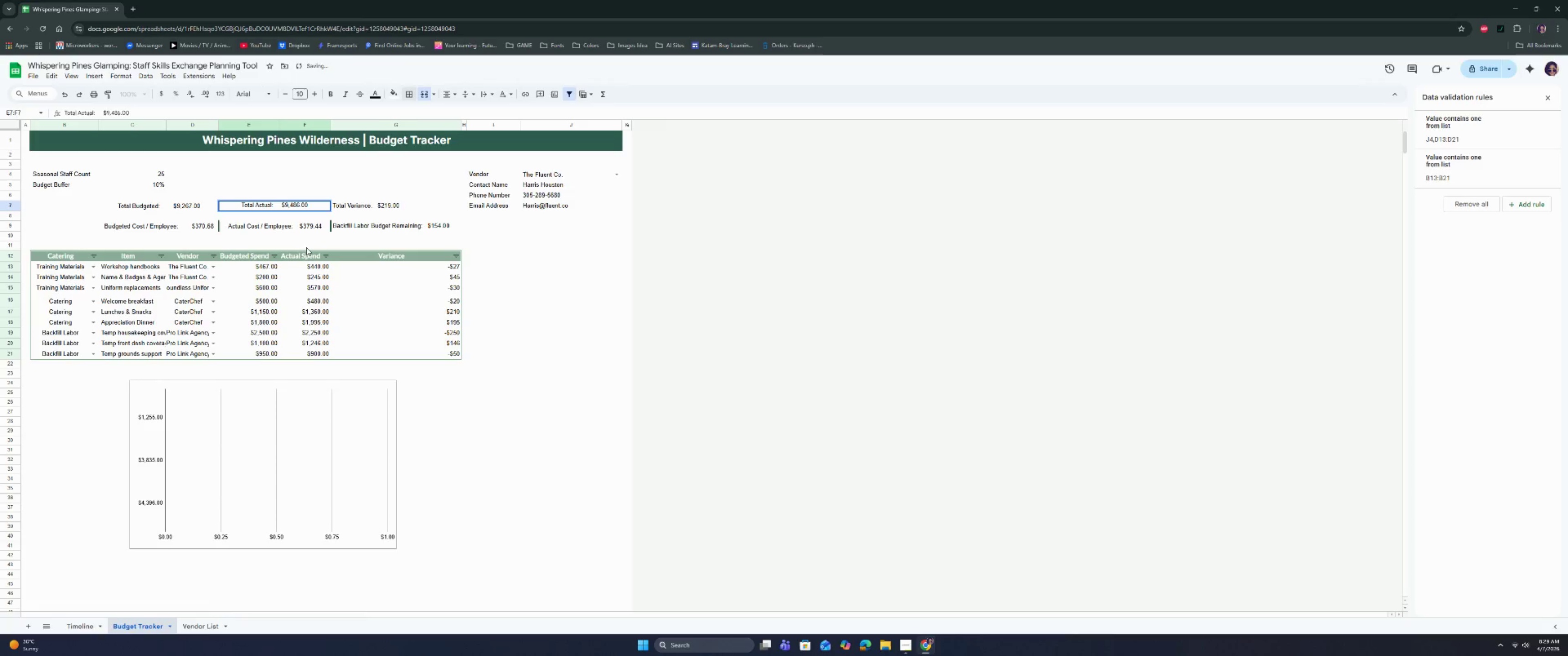 
key(Backspace)
 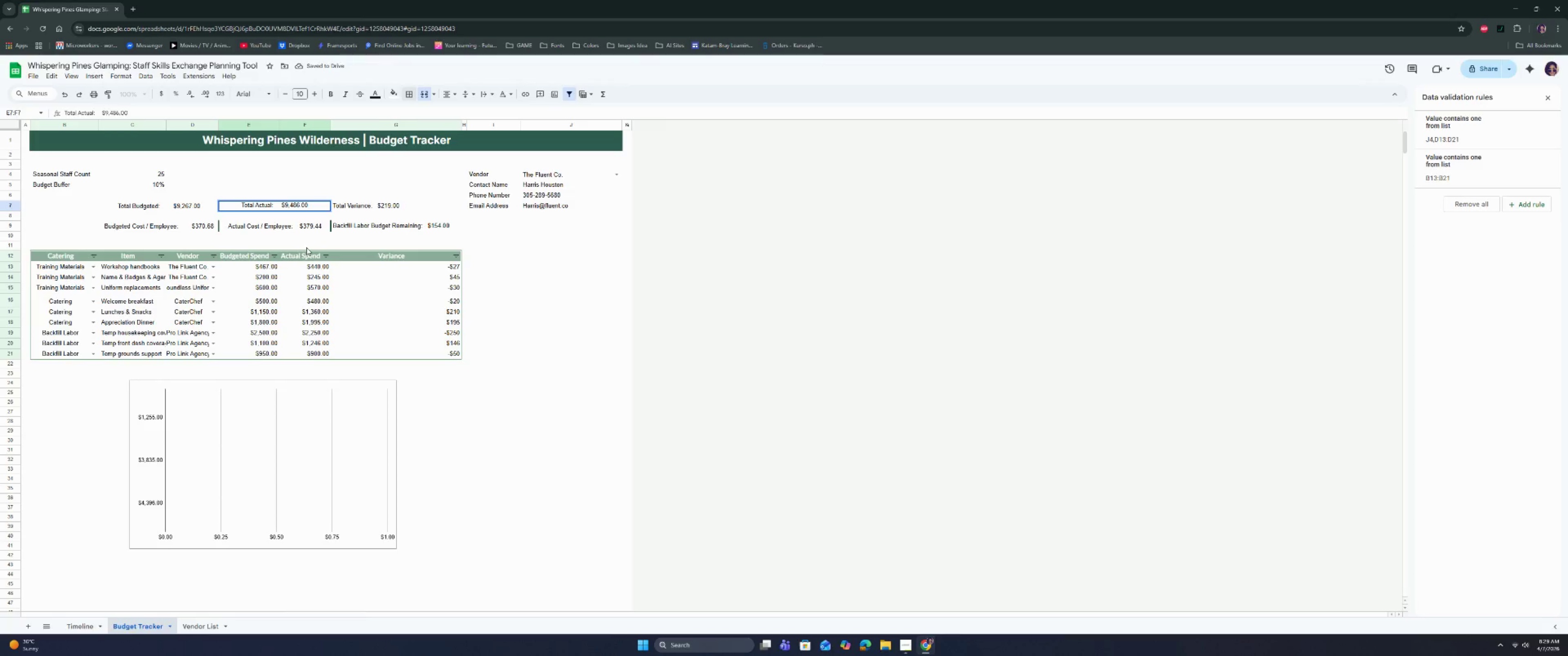 
key(Enter)
 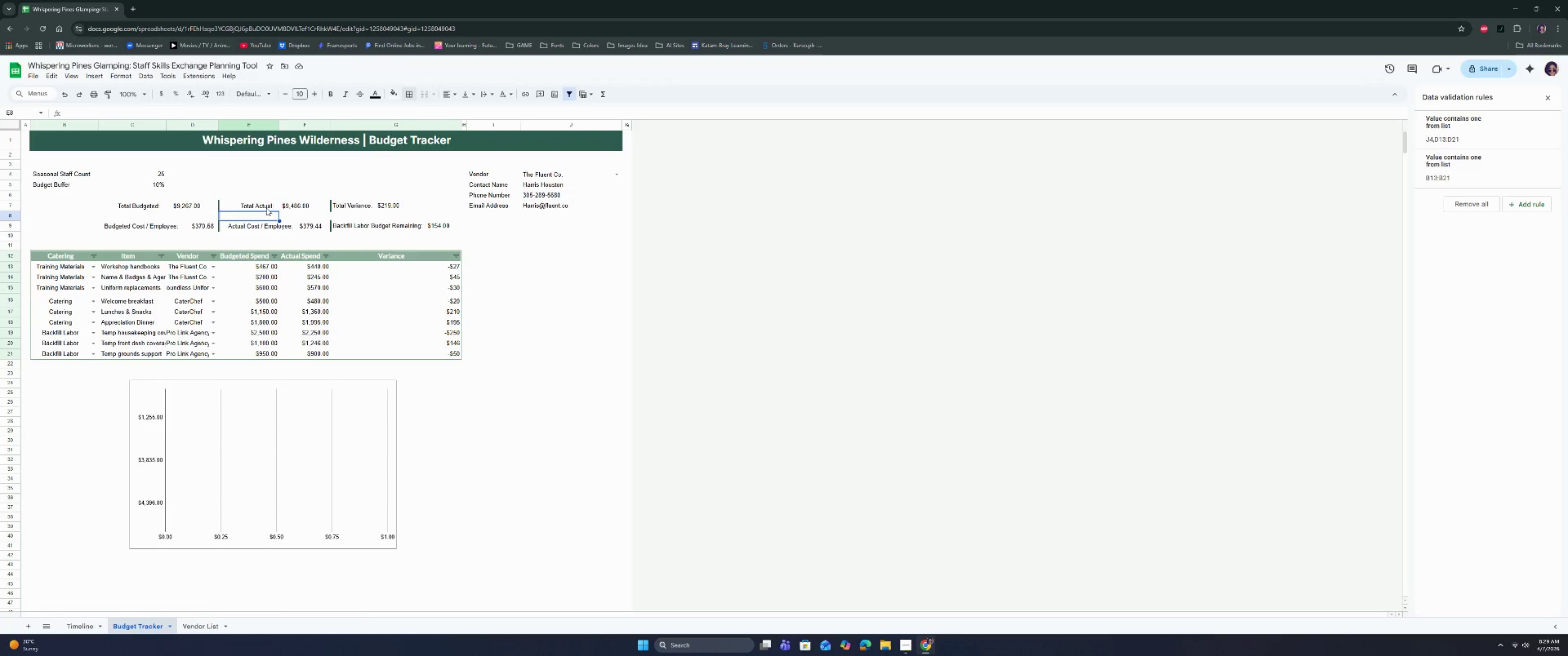 
wait(10.43)
 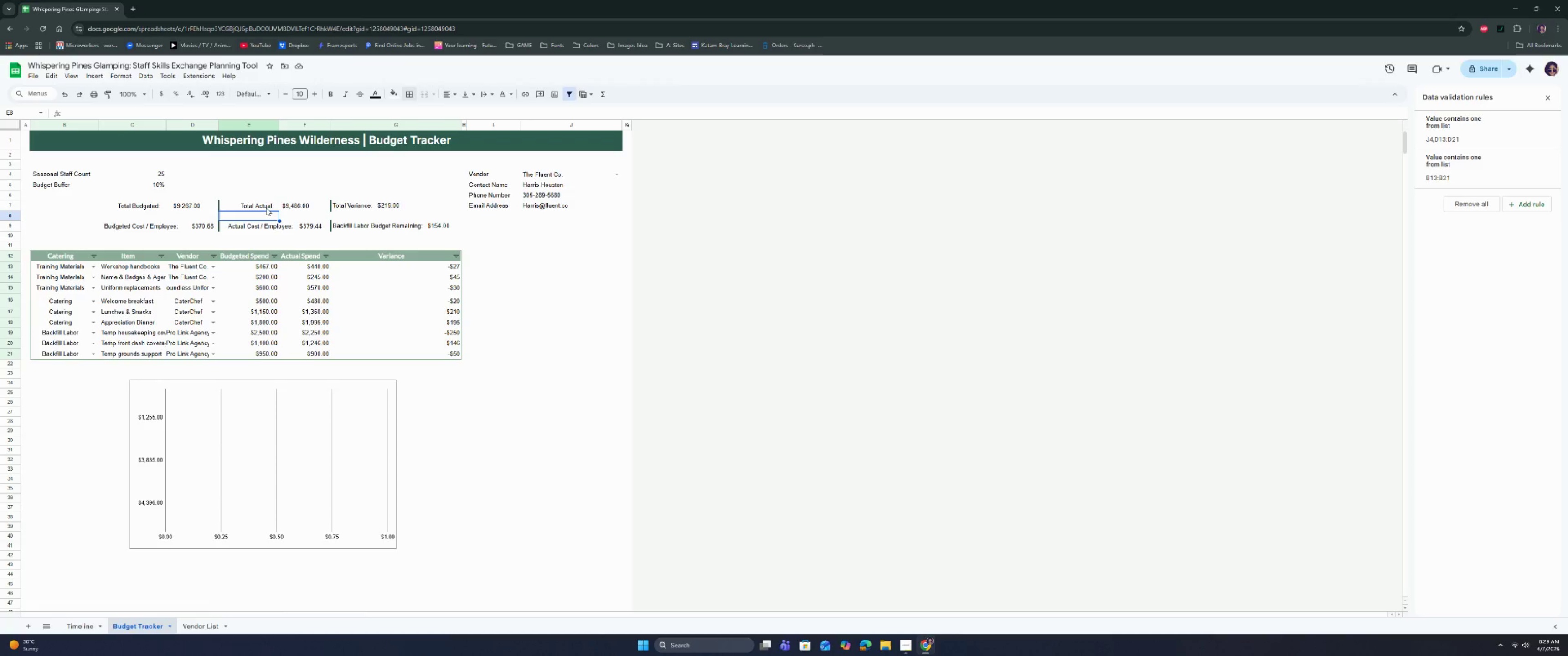 
left_click([167, 206])
 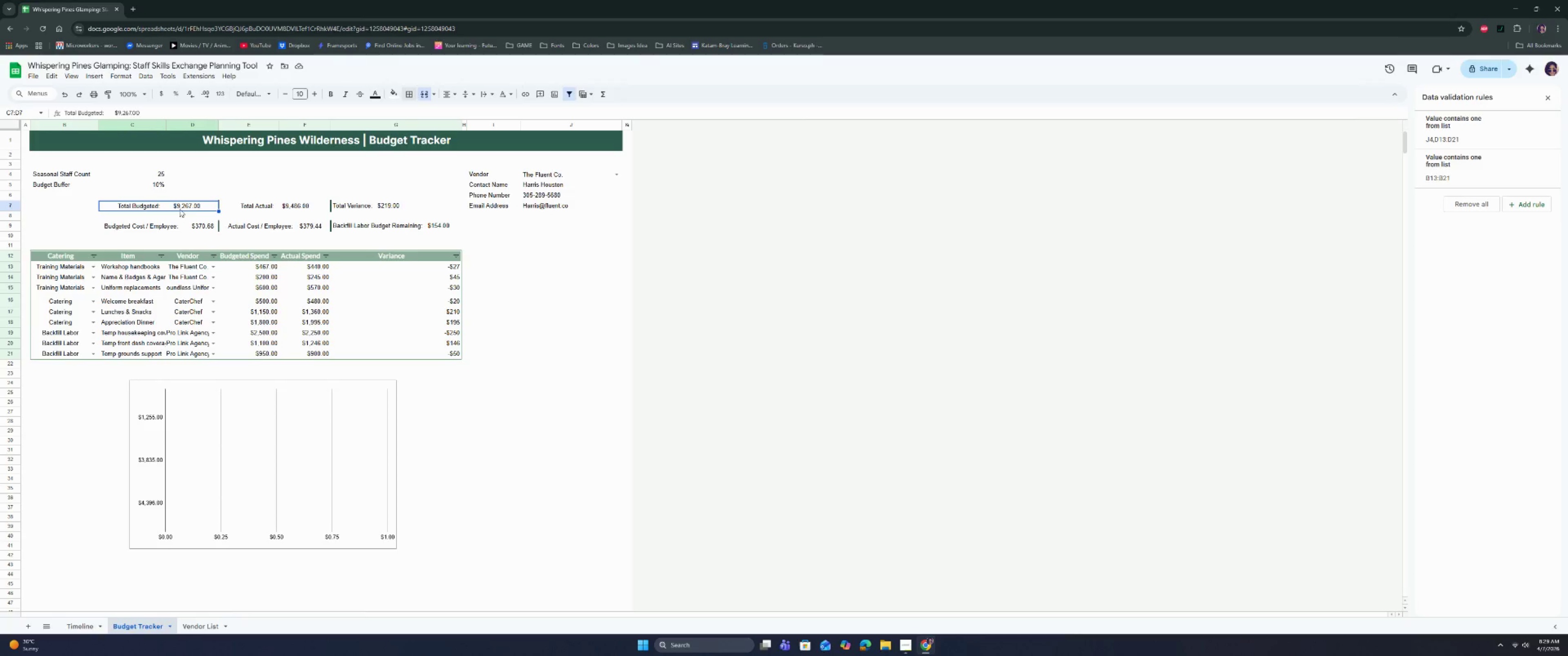 
double_click([180, 207])
 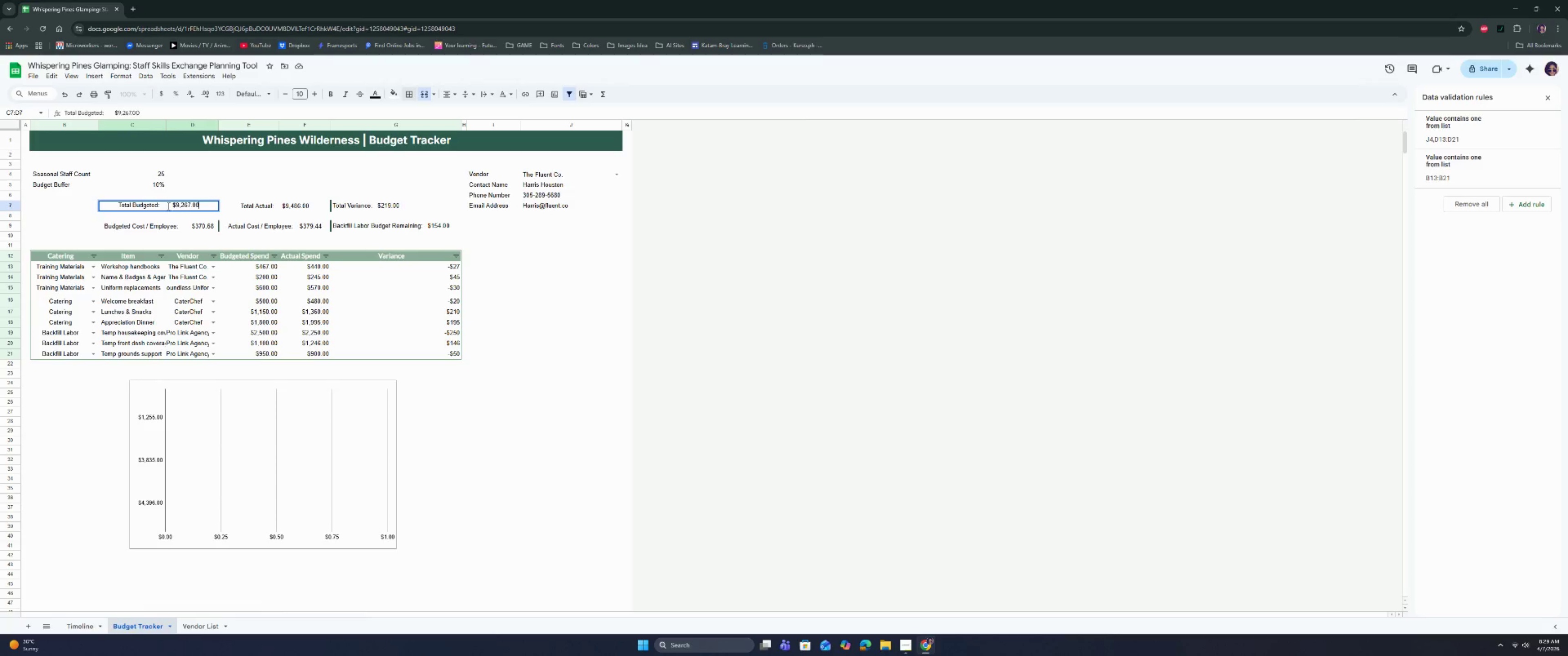 
triple_click([168, 204])
 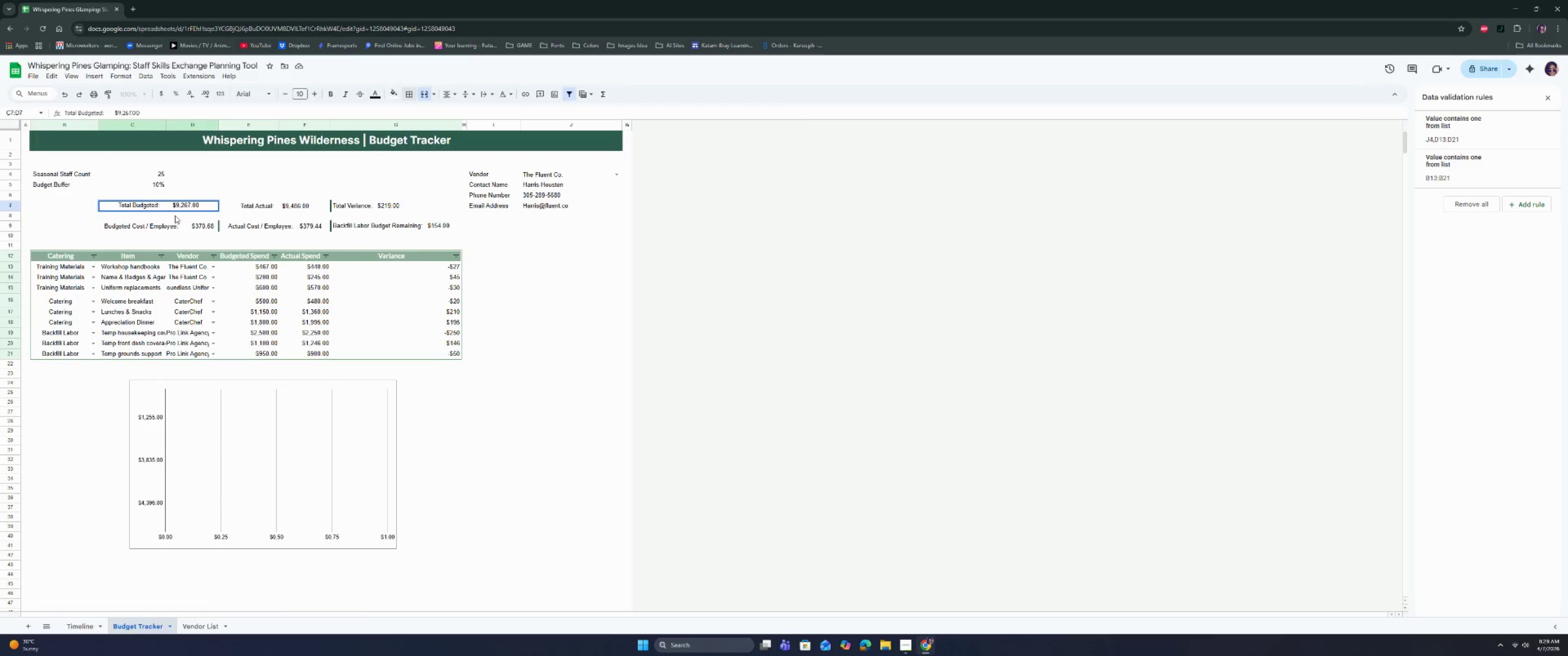 
key(Backspace)
 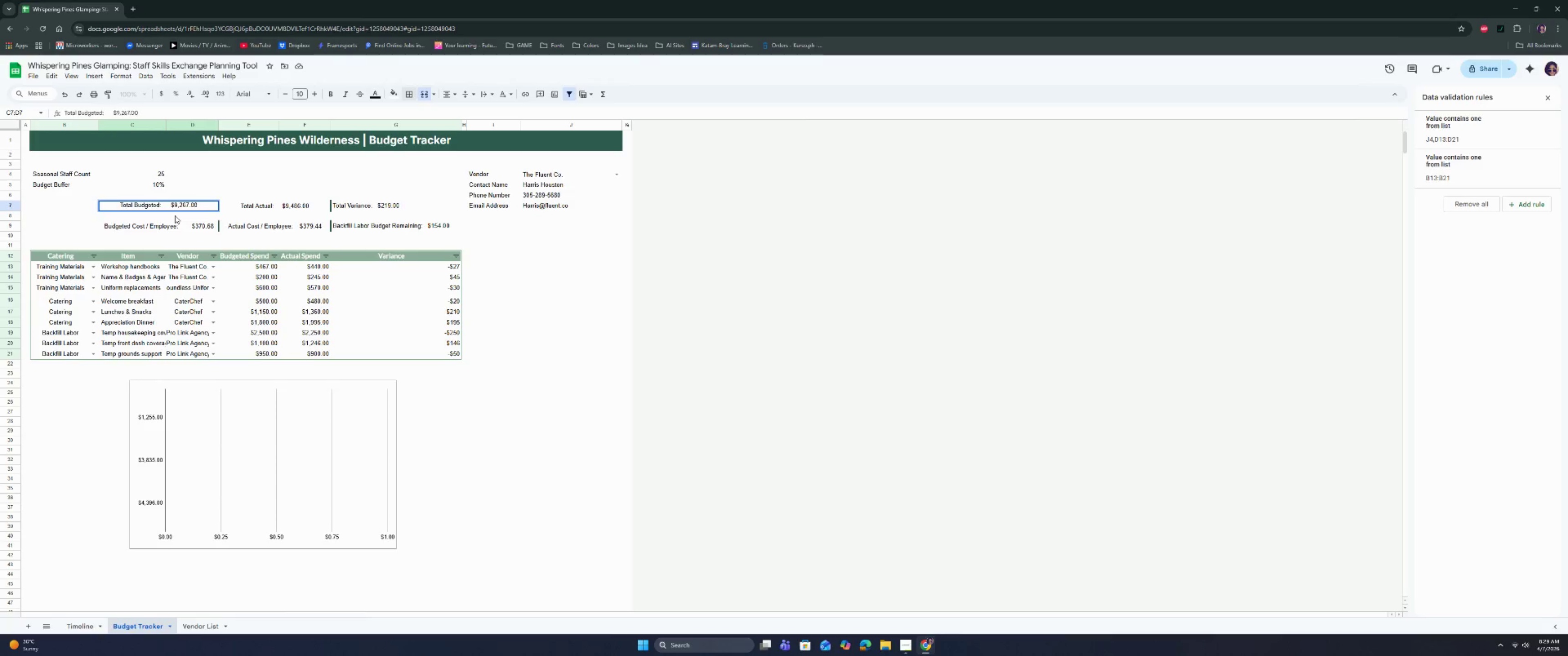 
key(Backspace)
 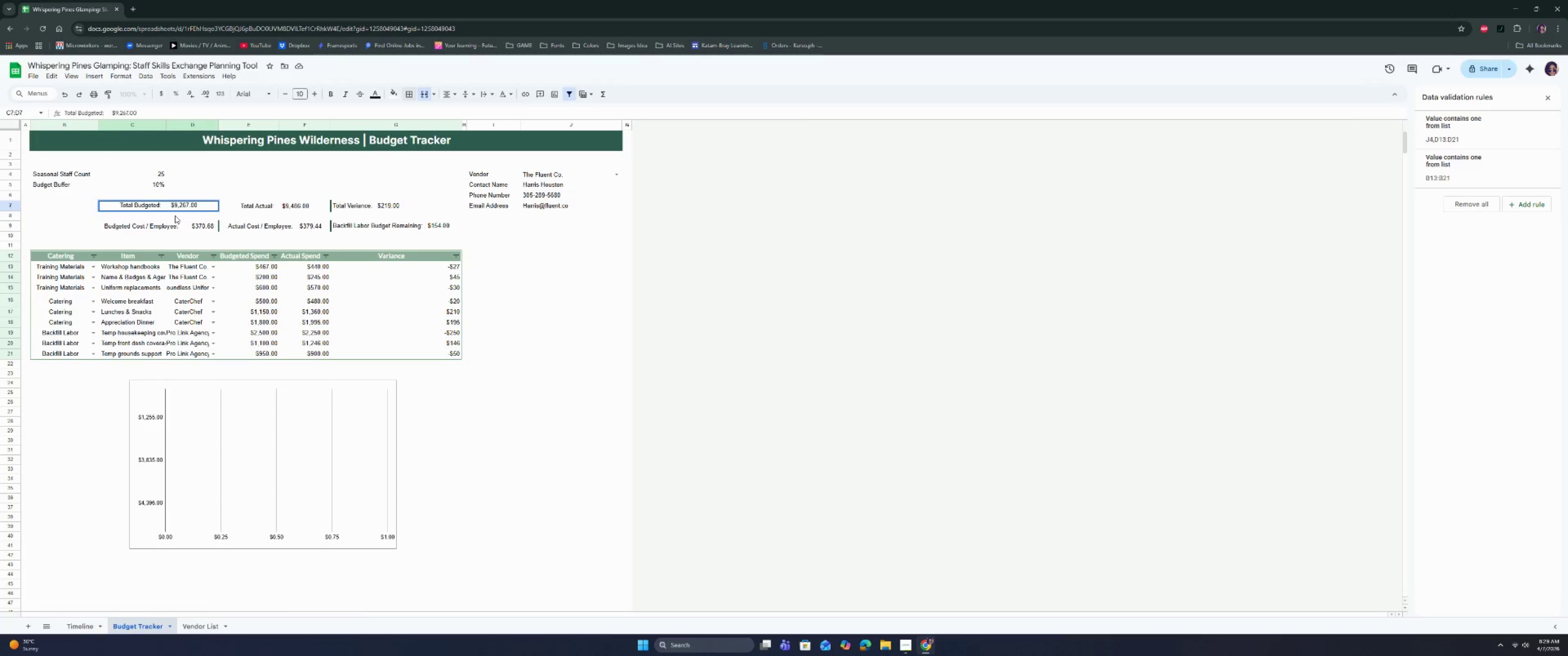 
key(Backspace)
 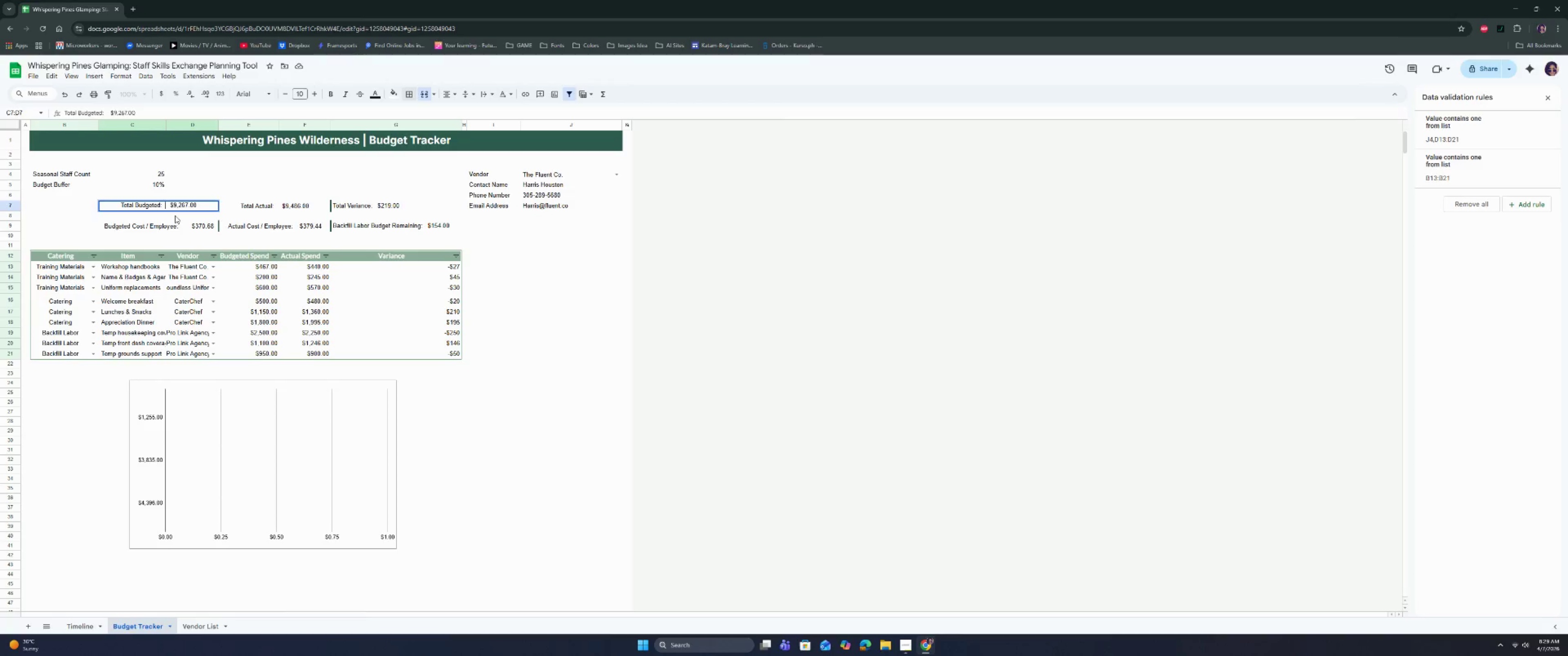 
key(Enter)
 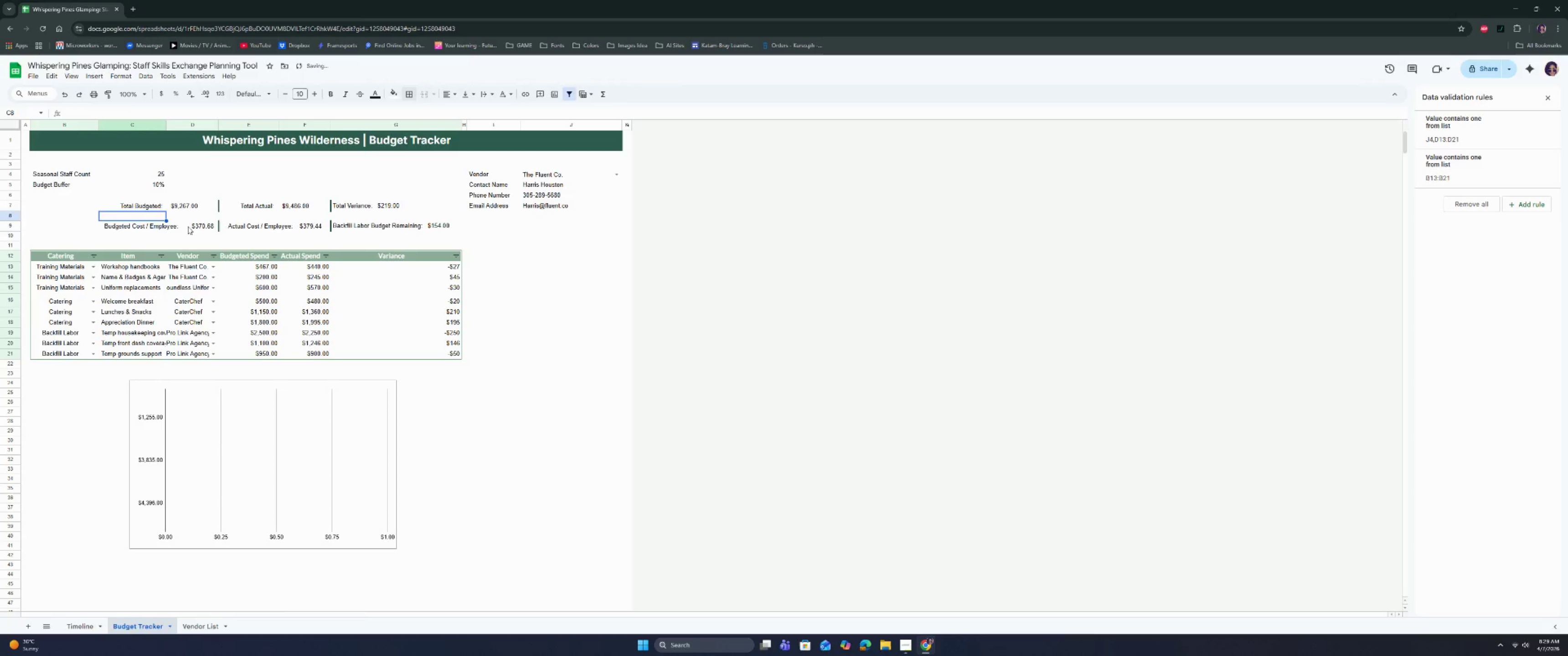 
double_click([188, 226])
 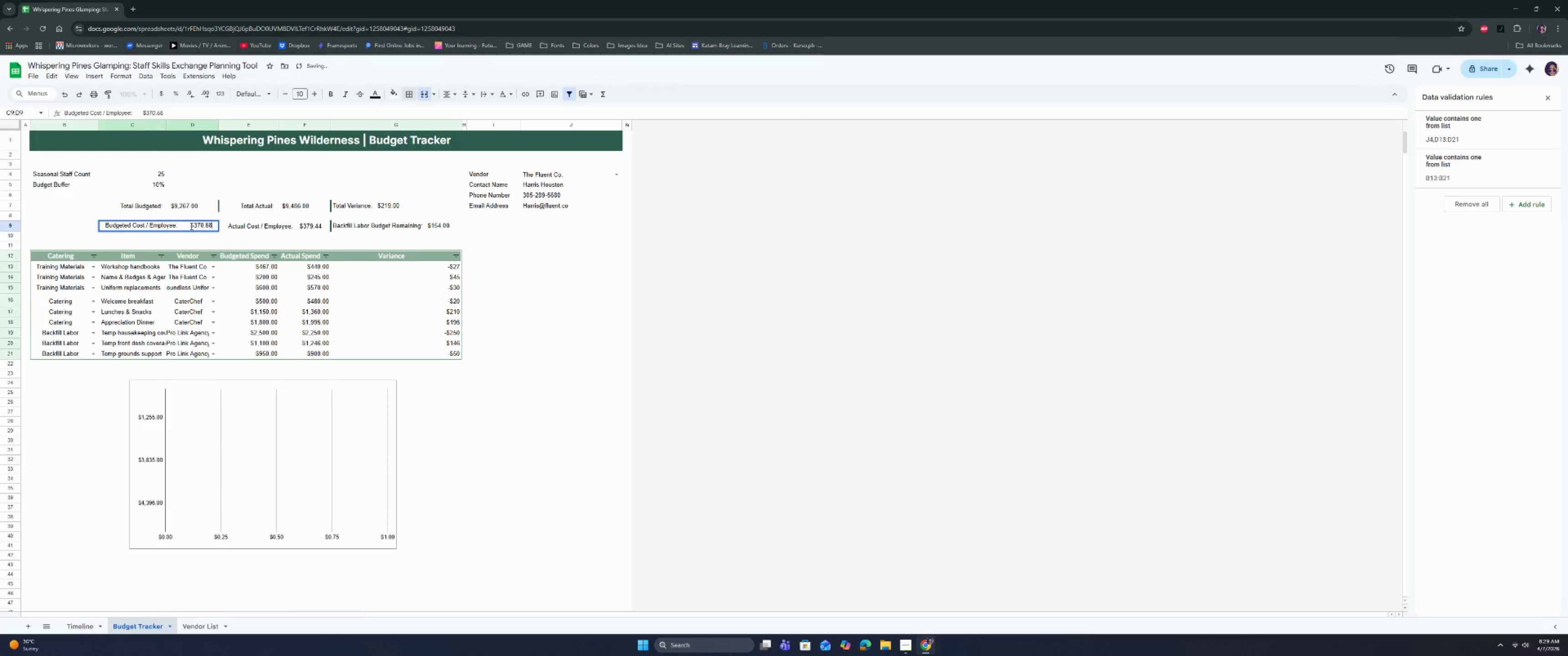 
left_click([191, 226])
 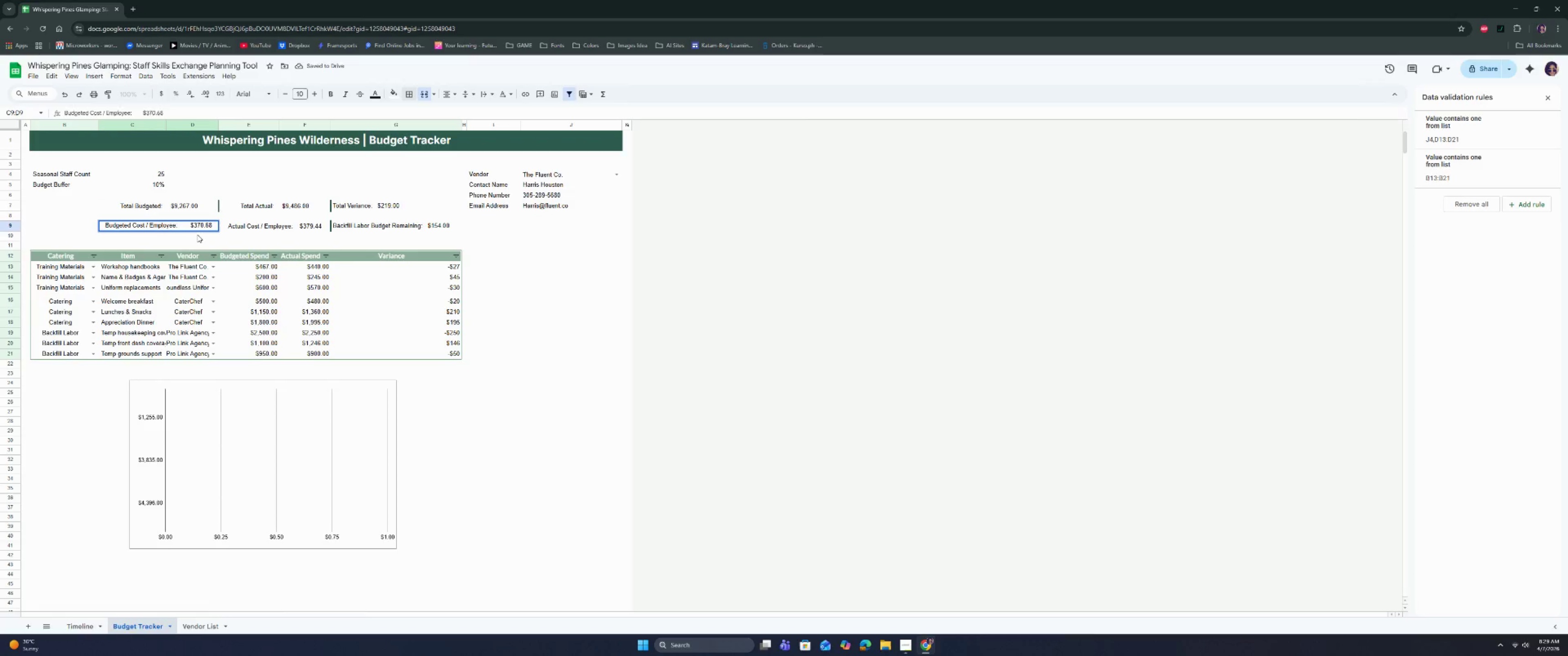 
key(Backspace)
 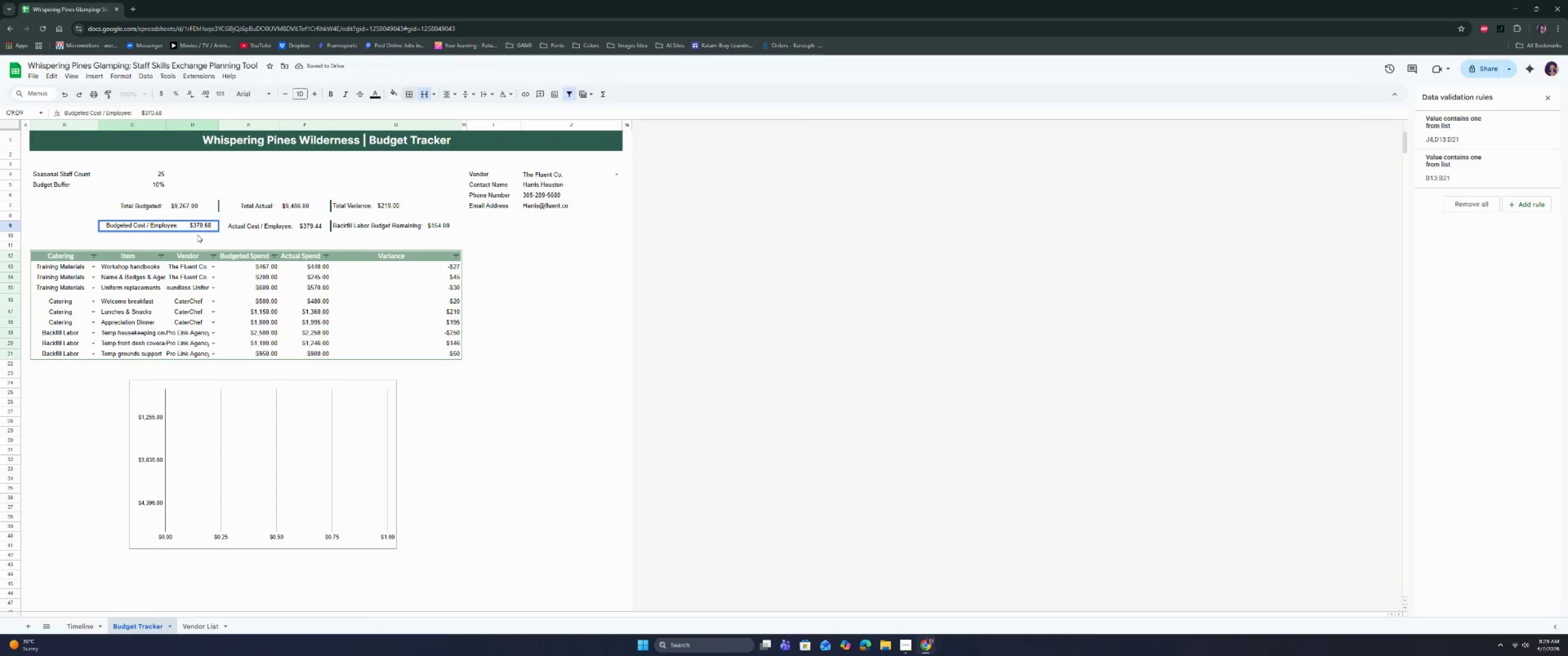 
key(Backspace)
 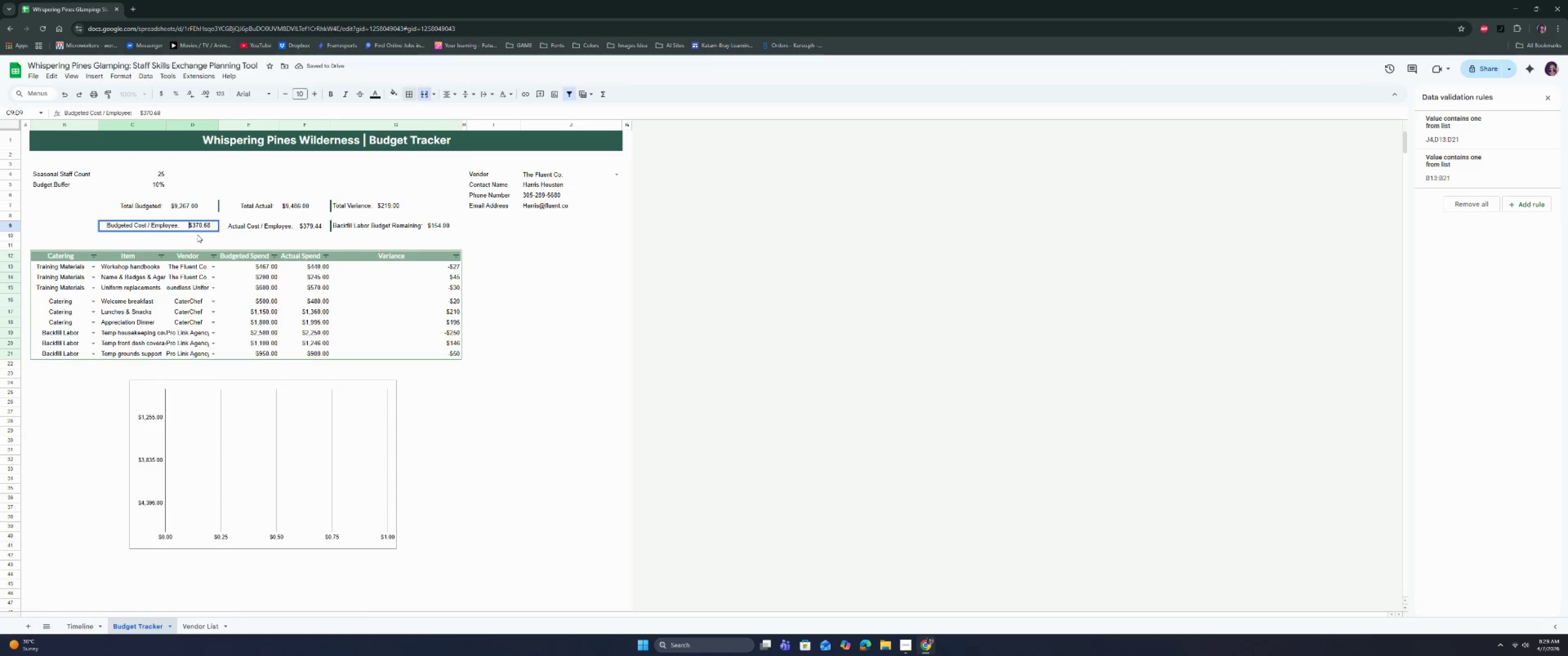 
key(Enter)
 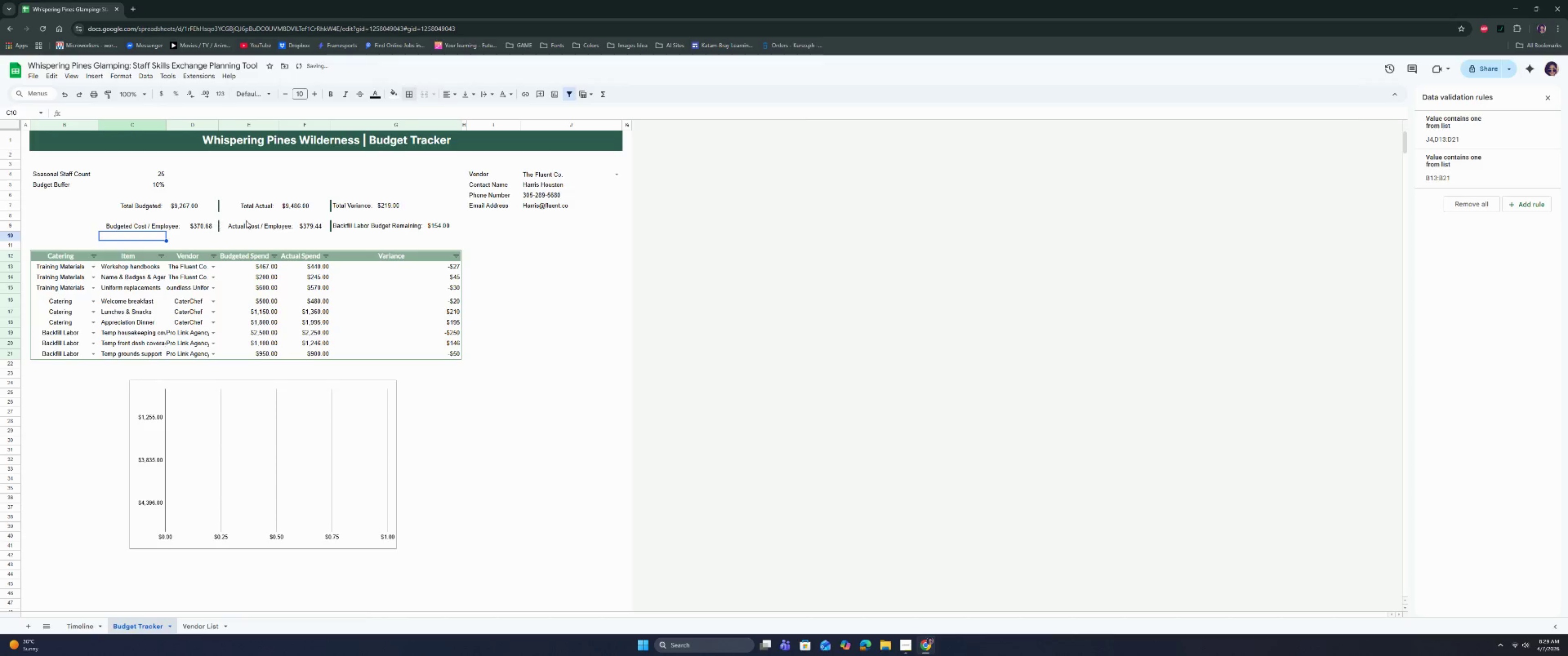 
left_click([272, 226])
 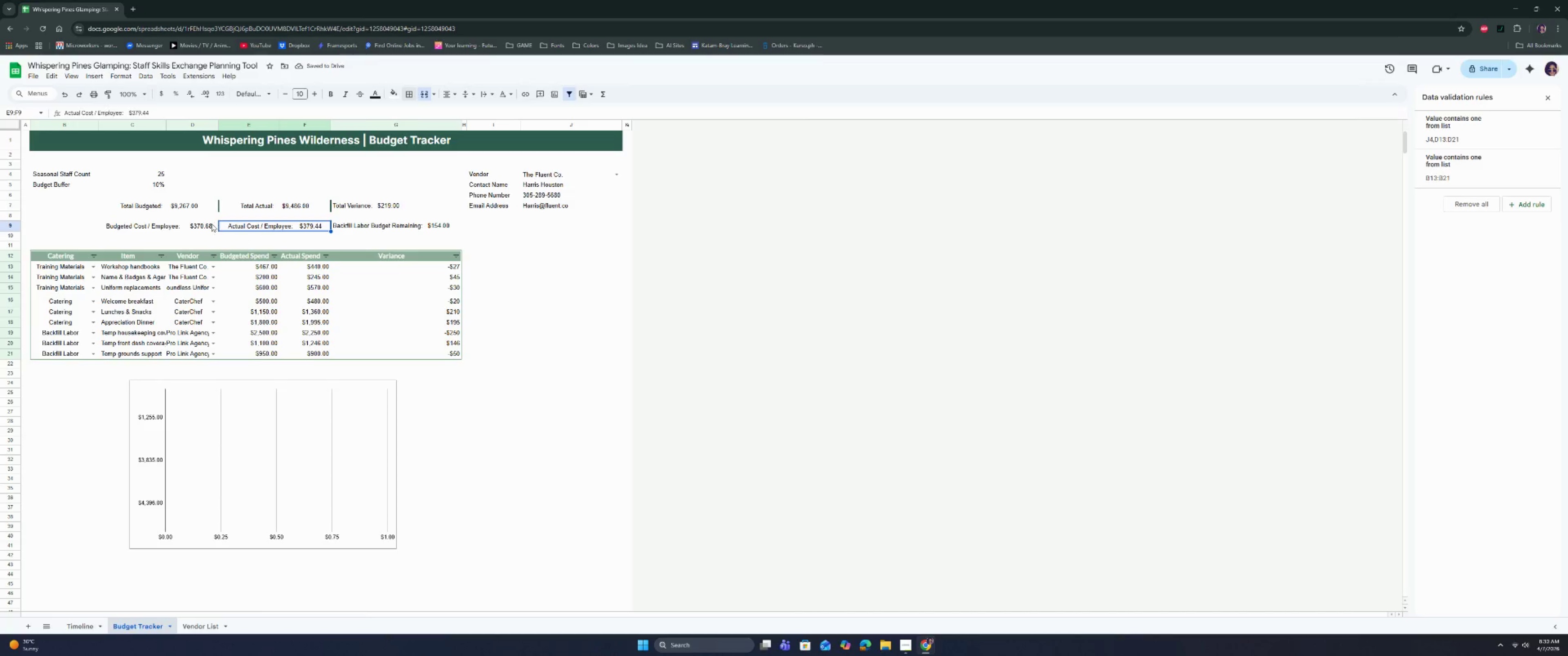 
left_click([171, 206])
 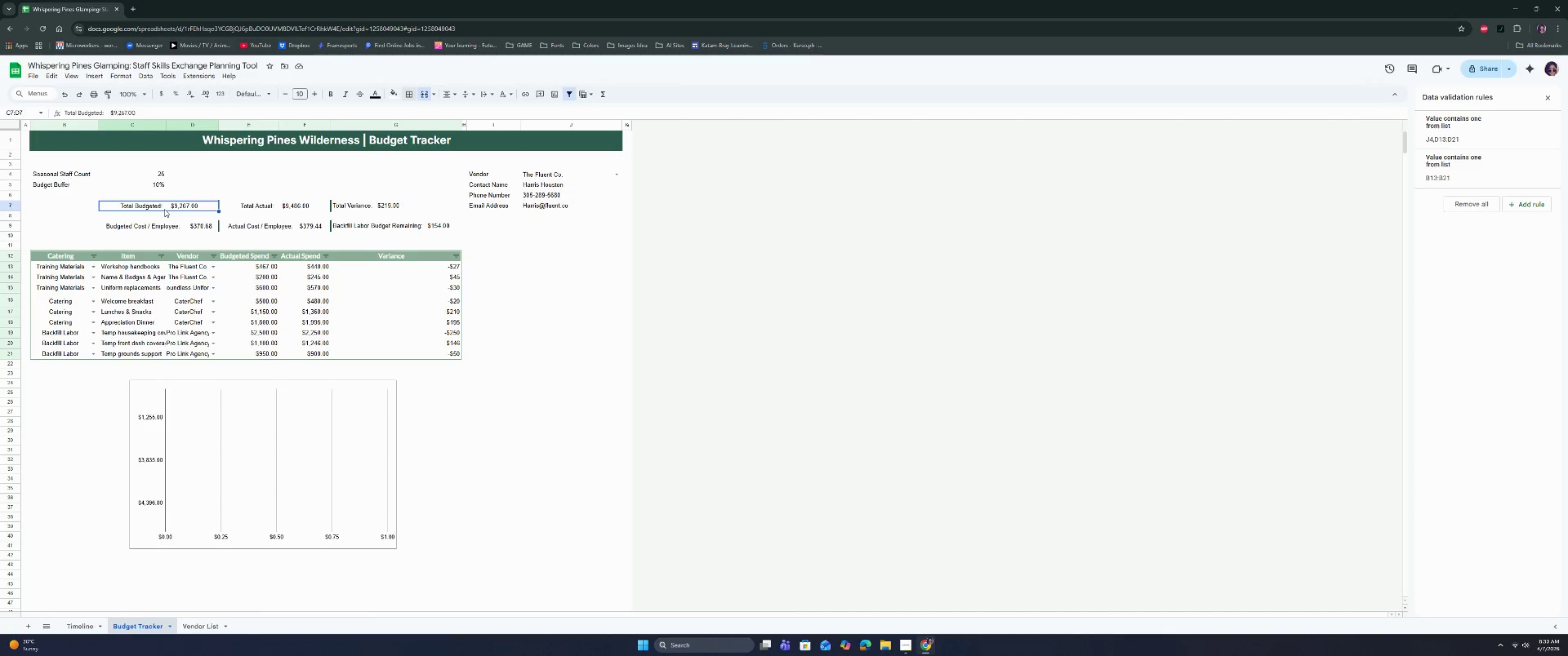 
wait(6.87)
 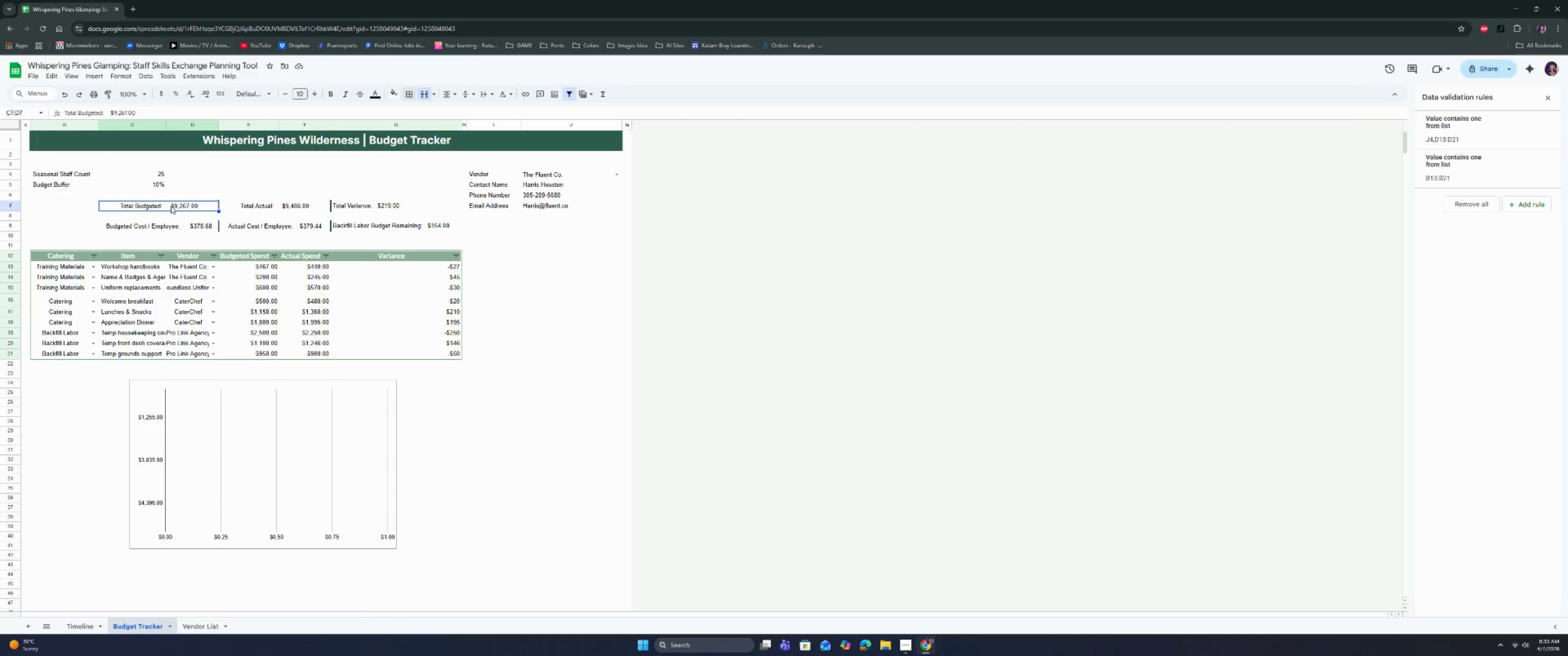 
left_click([259, 195])
 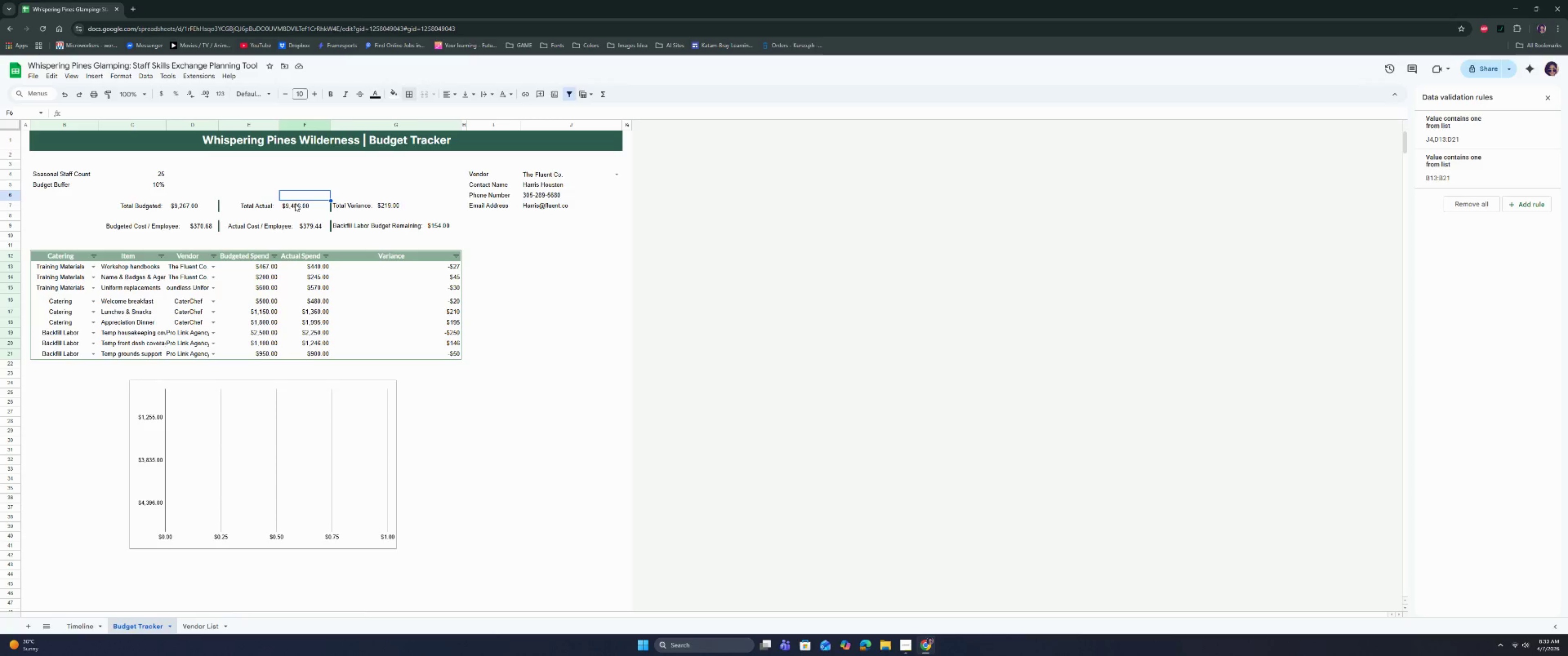 
double_click([278, 209])
 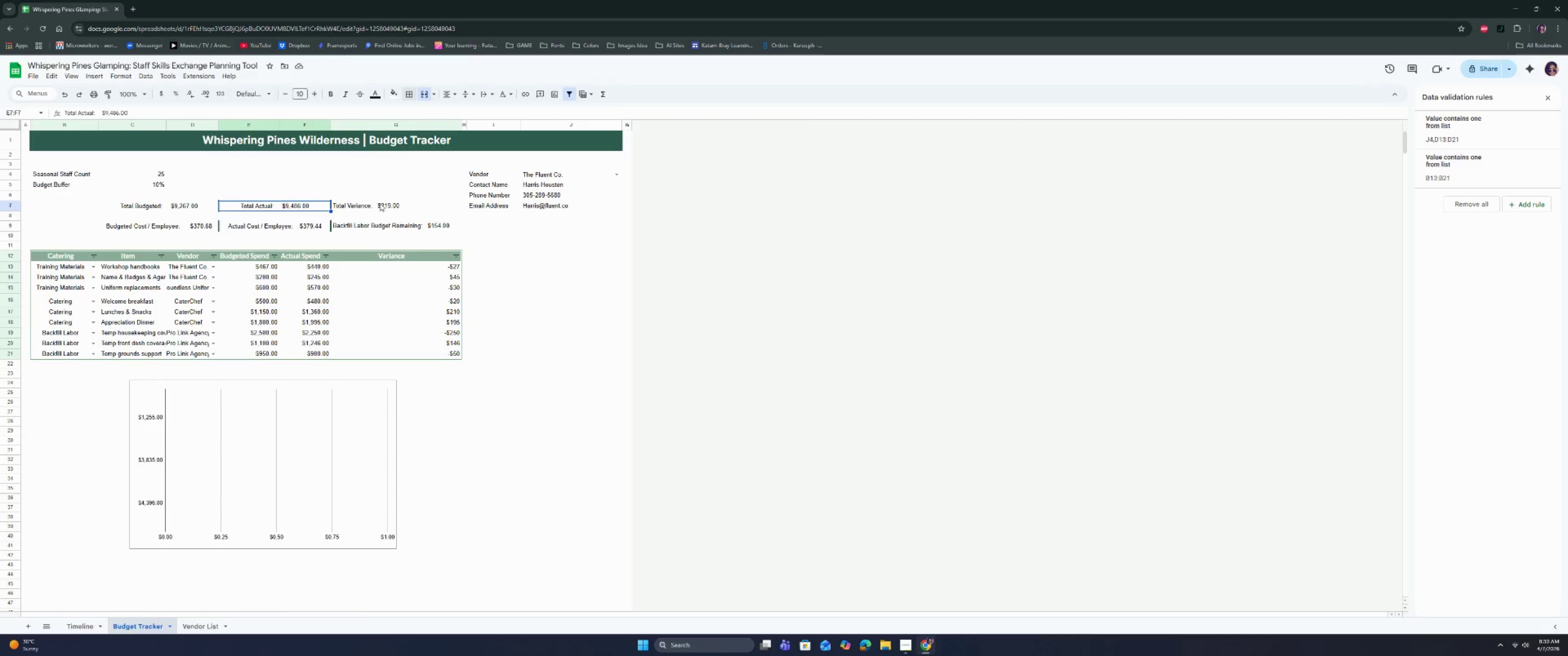 
left_click([381, 202])
 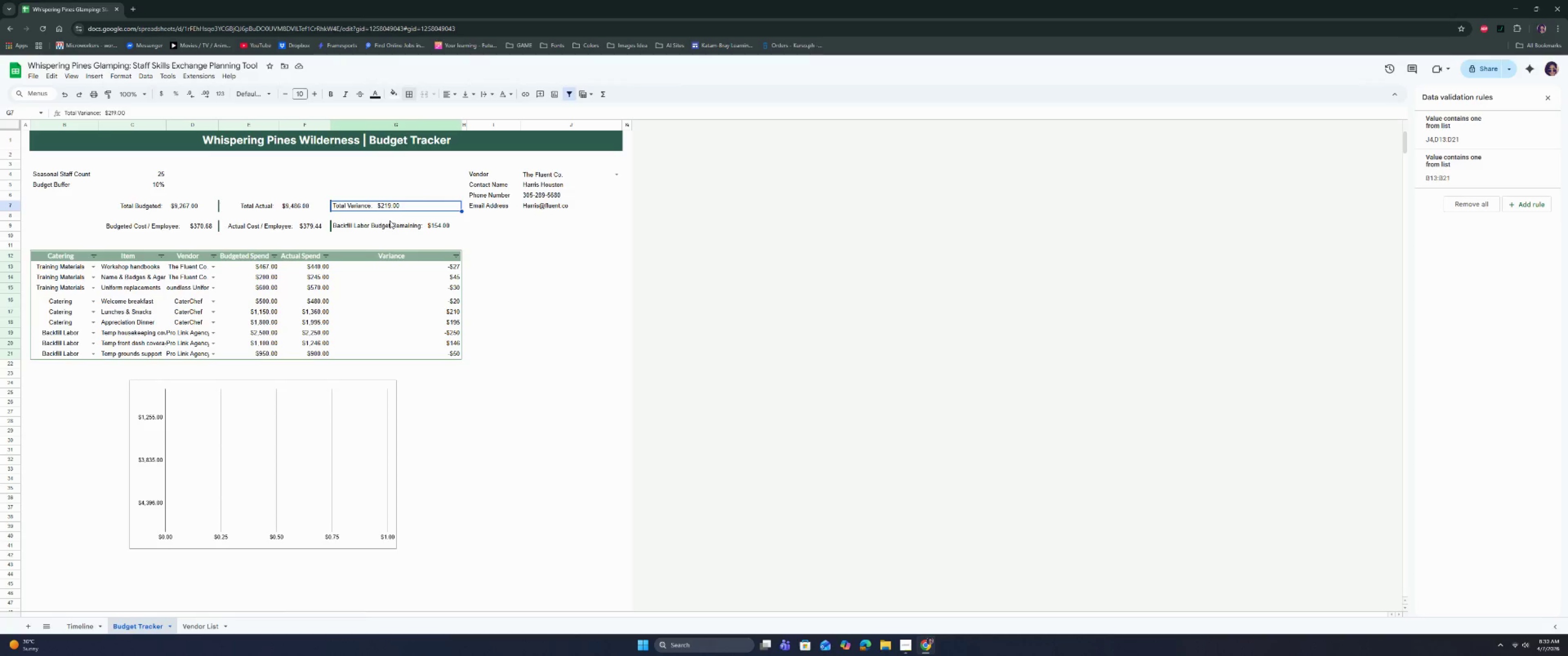 
left_click([390, 224])
 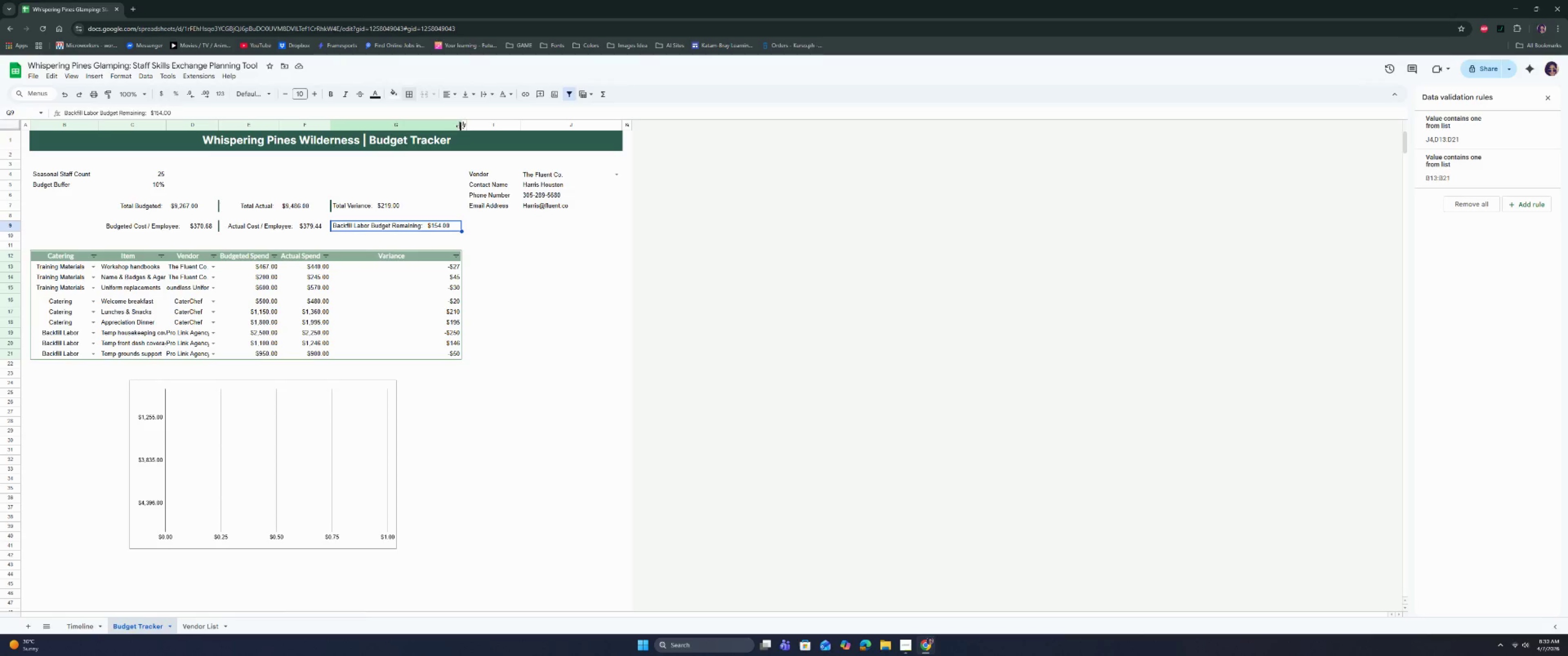 
left_click_drag(start_coordinate=[461, 123], to_coordinate=[372, 136])
 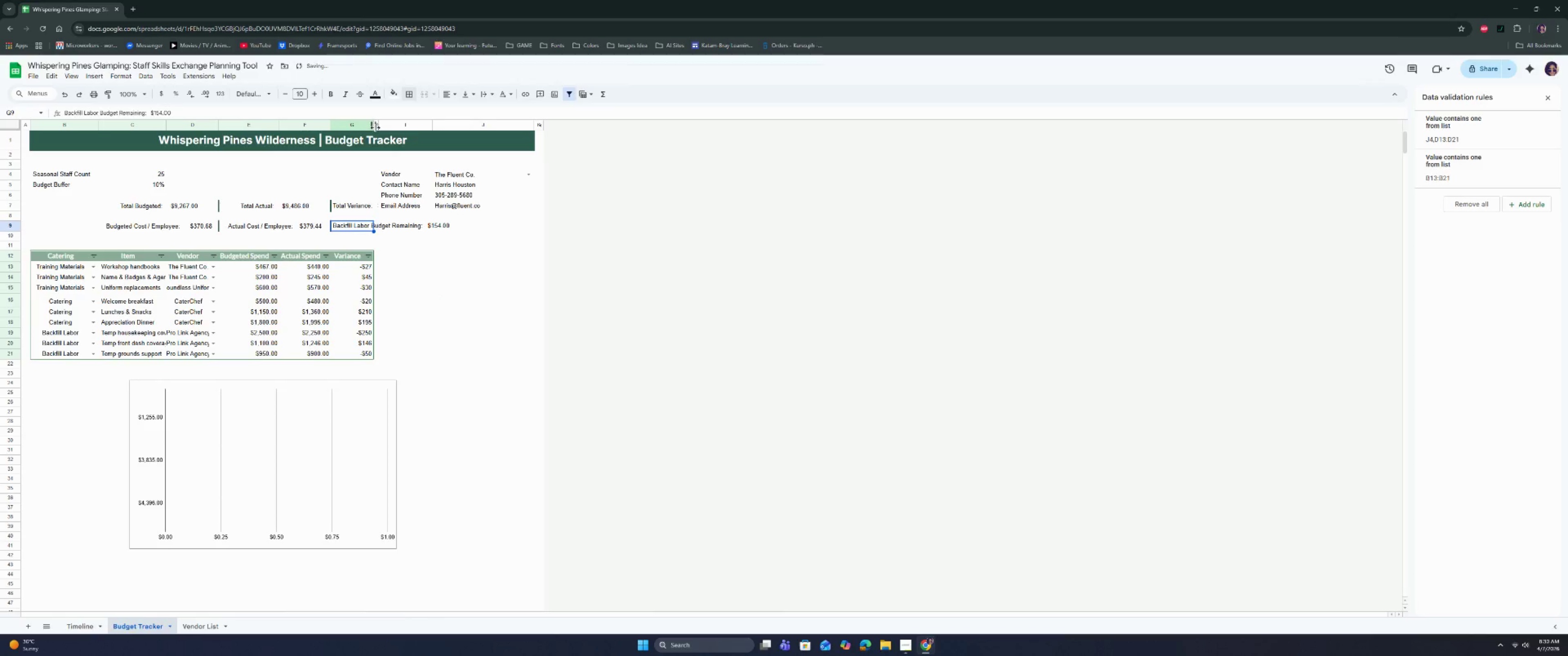 
left_click([396, 126])
 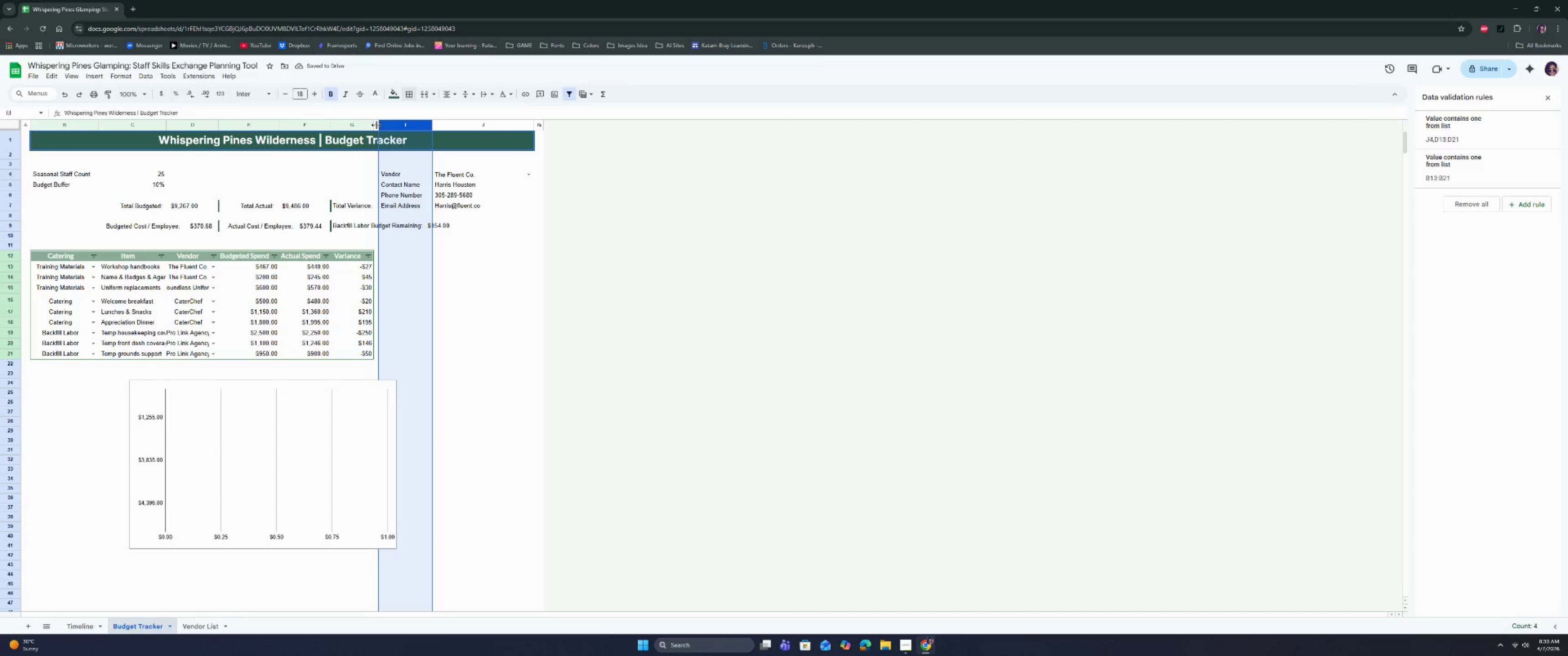 
left_click([375, 124])
 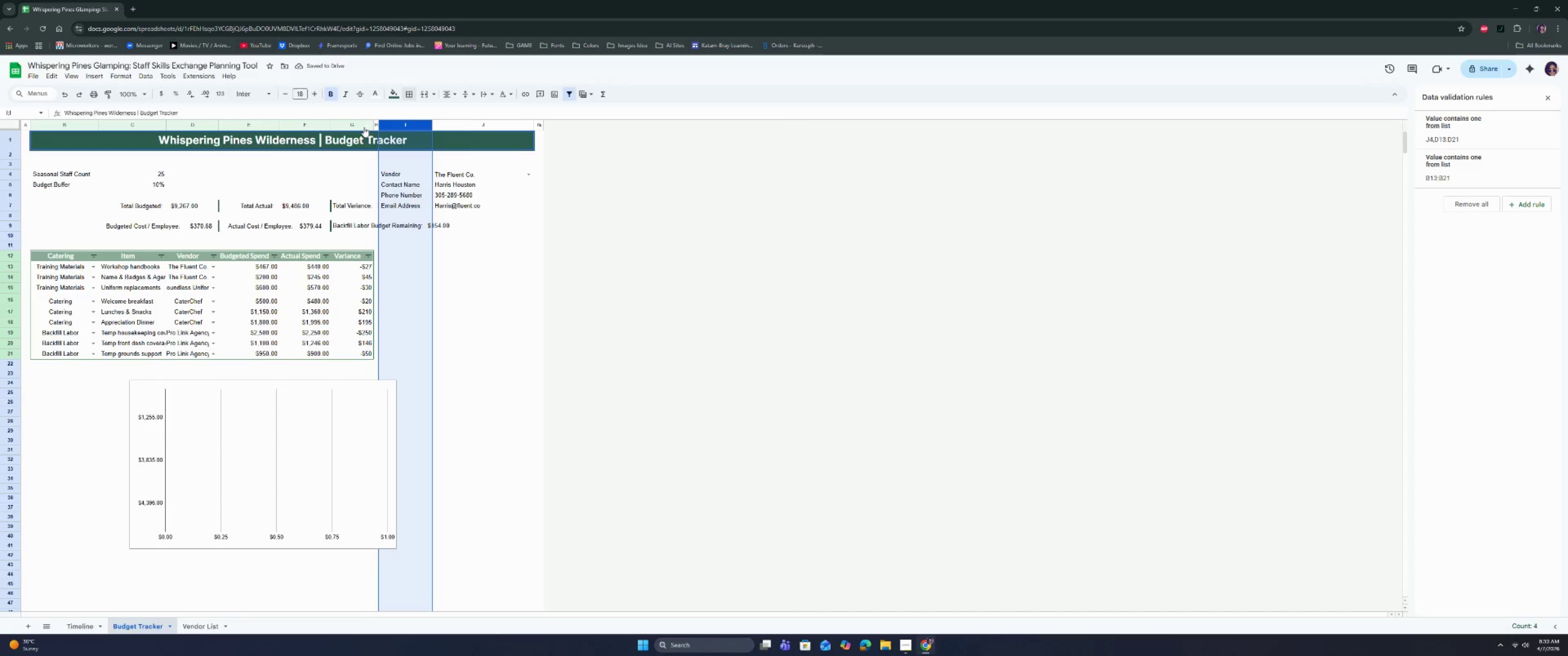 
left_click([363, 127])
 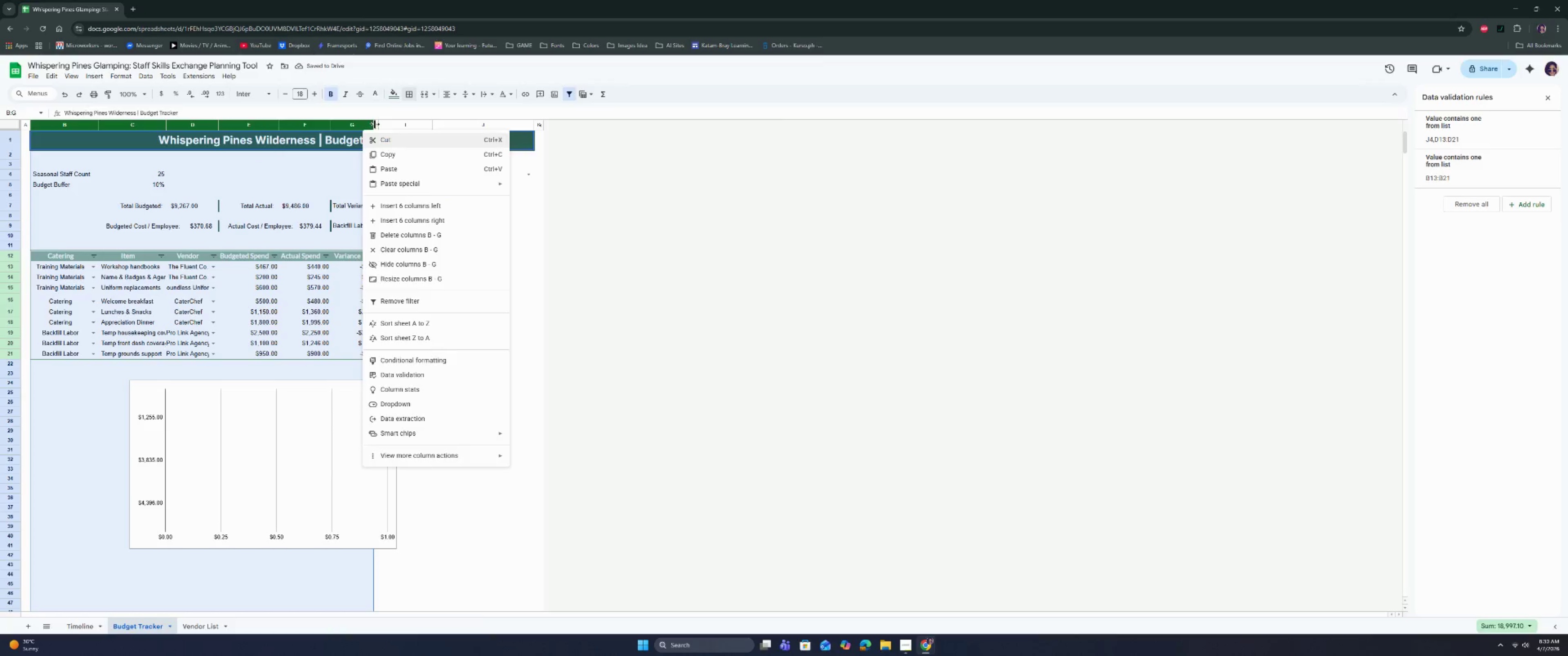 
left_click([375, 124])
 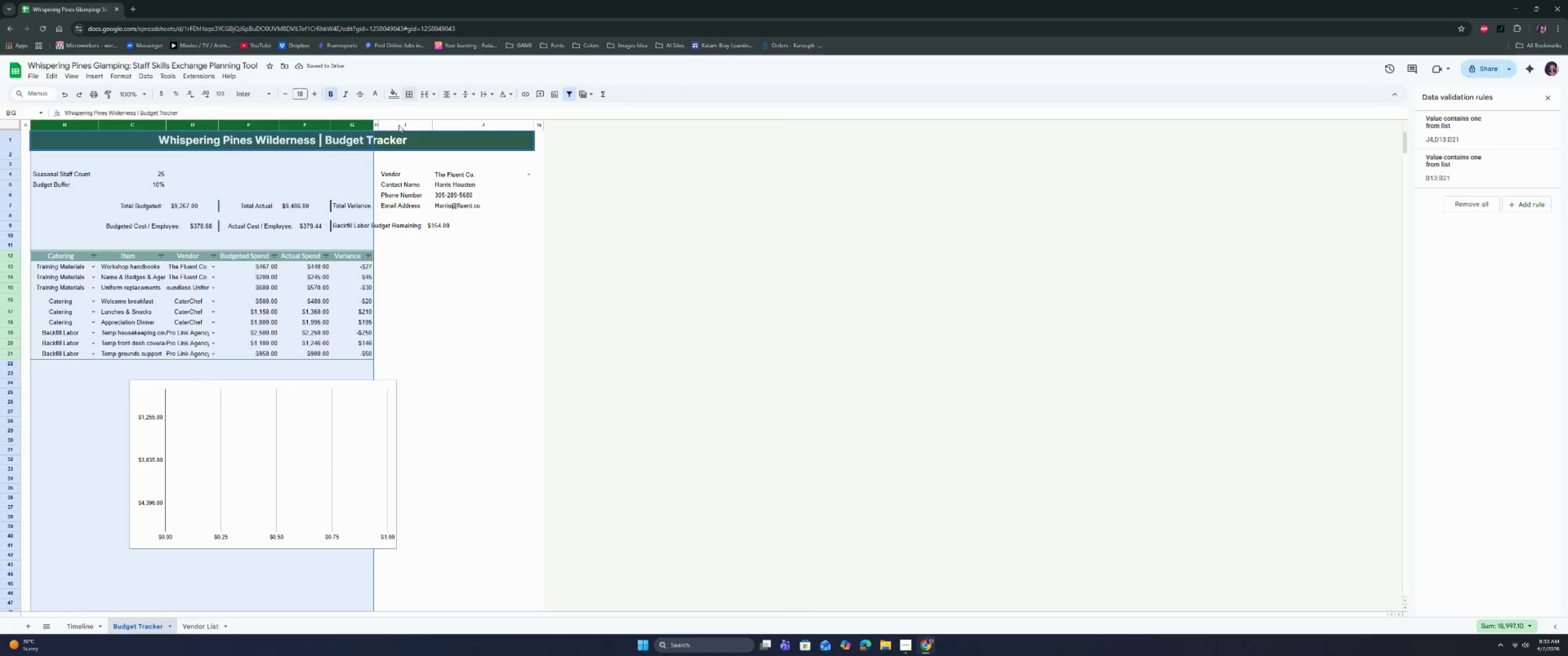 
double_click([399, 125])
 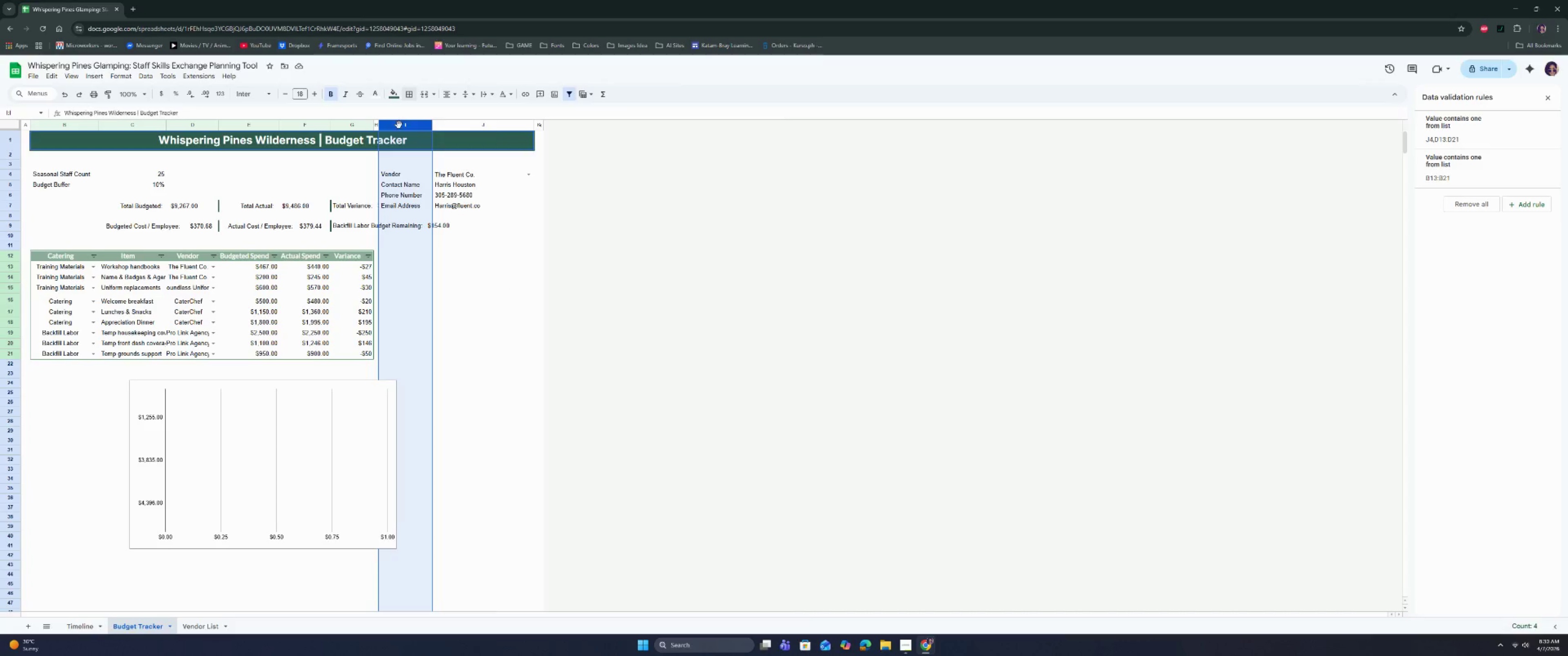 
key(ArrowLeft)
 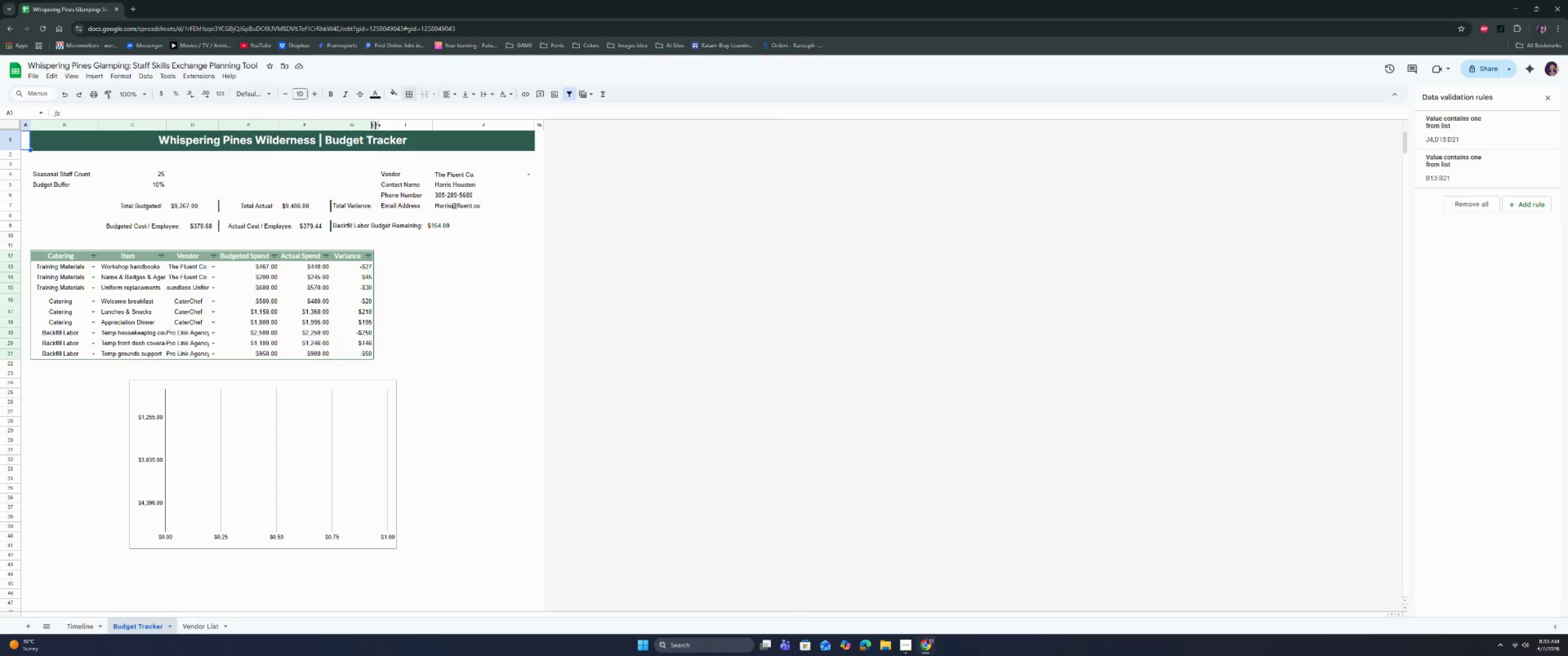 
left_click_drag(start_coordinate=[378, 125], to_coordinate=[386, 127])
 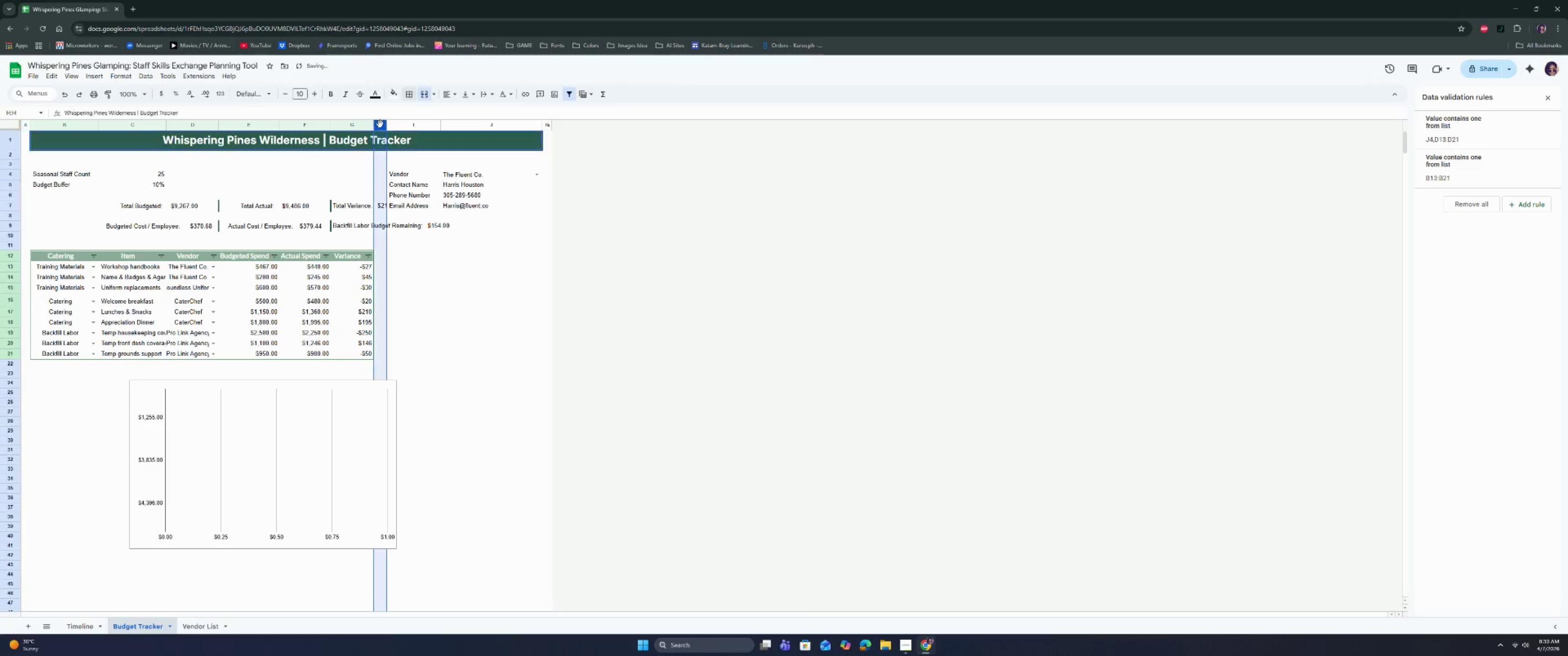 
right_click([380, 124])
 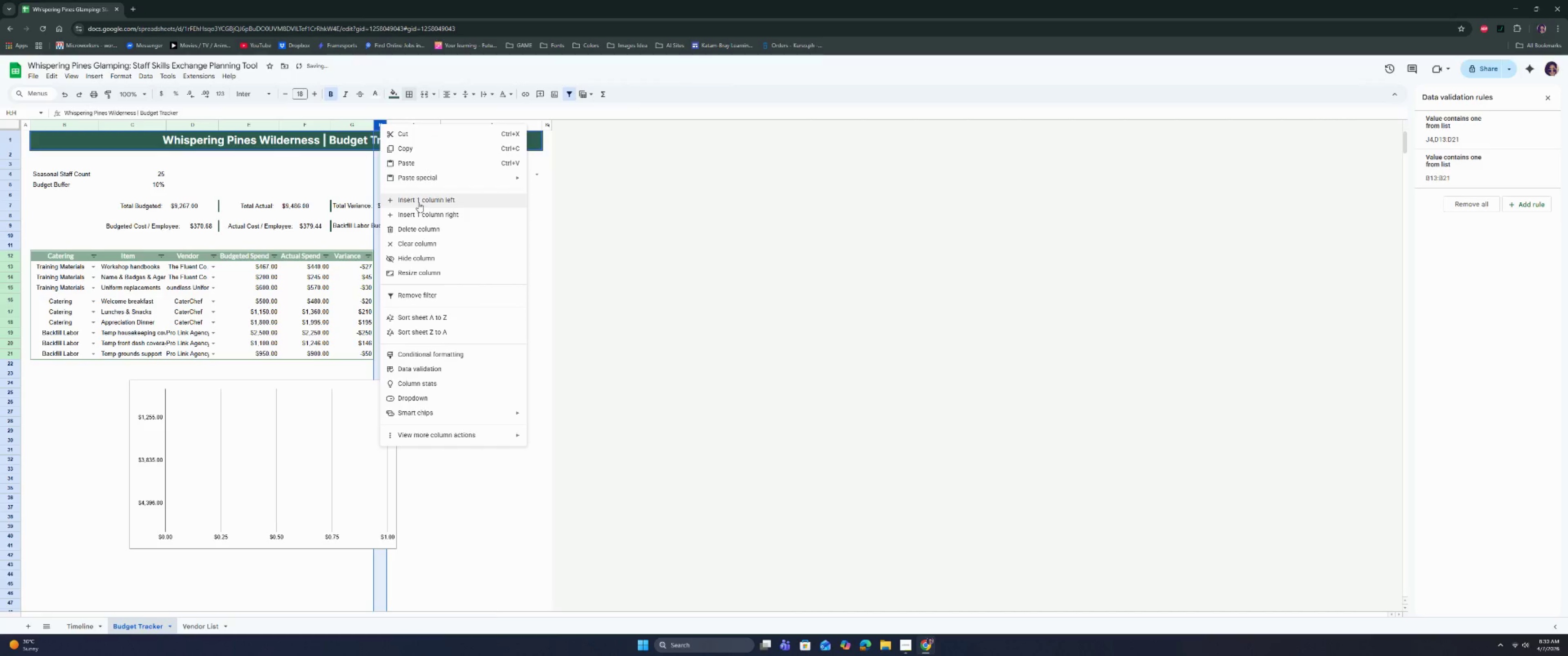 
left_click([418, 215])
 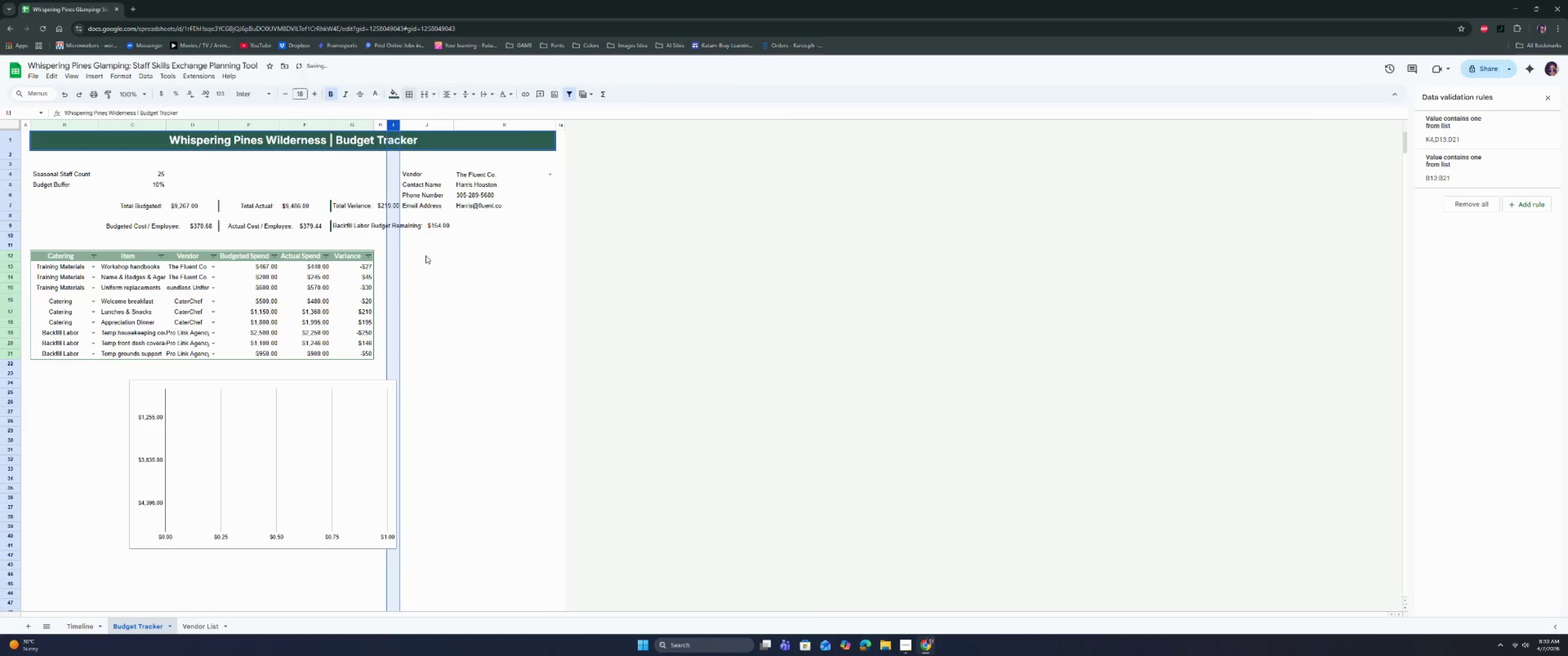 
left_click([428, 263])
 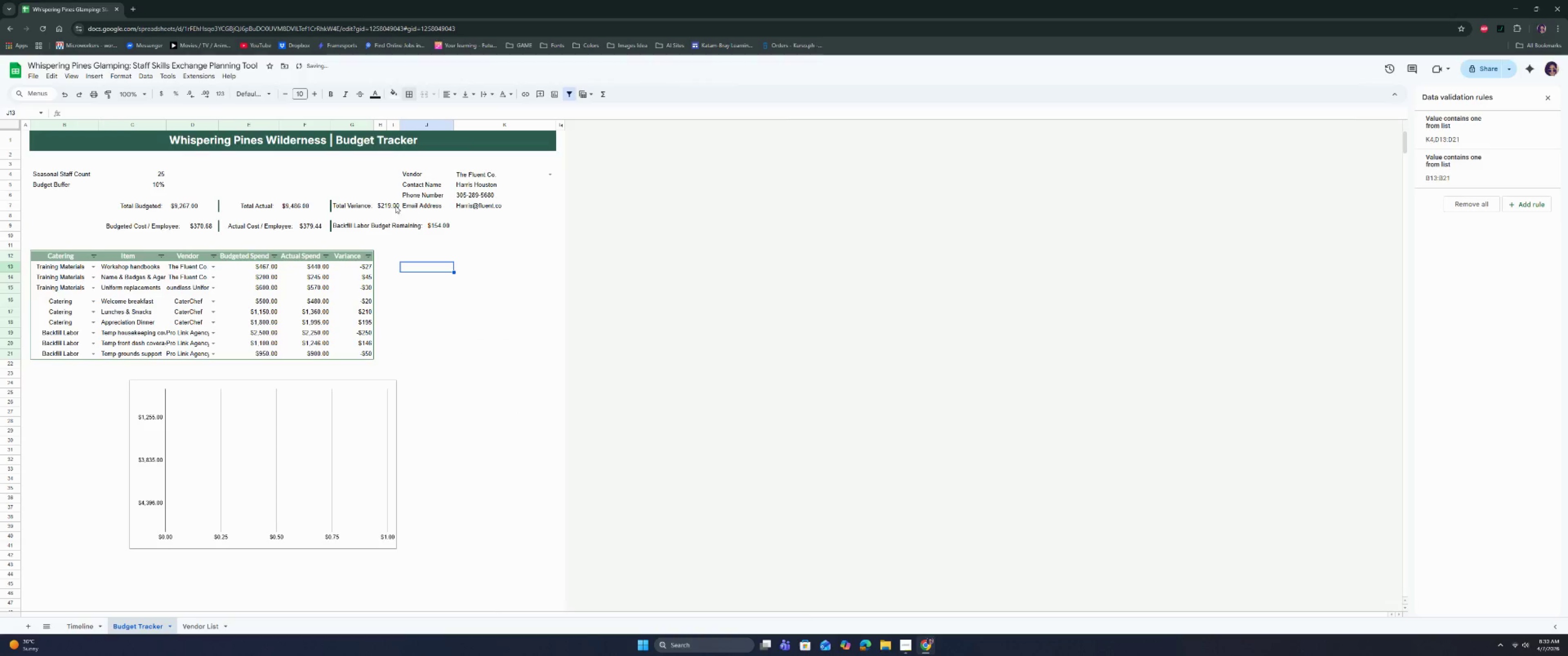 
left_click([392, 203])
 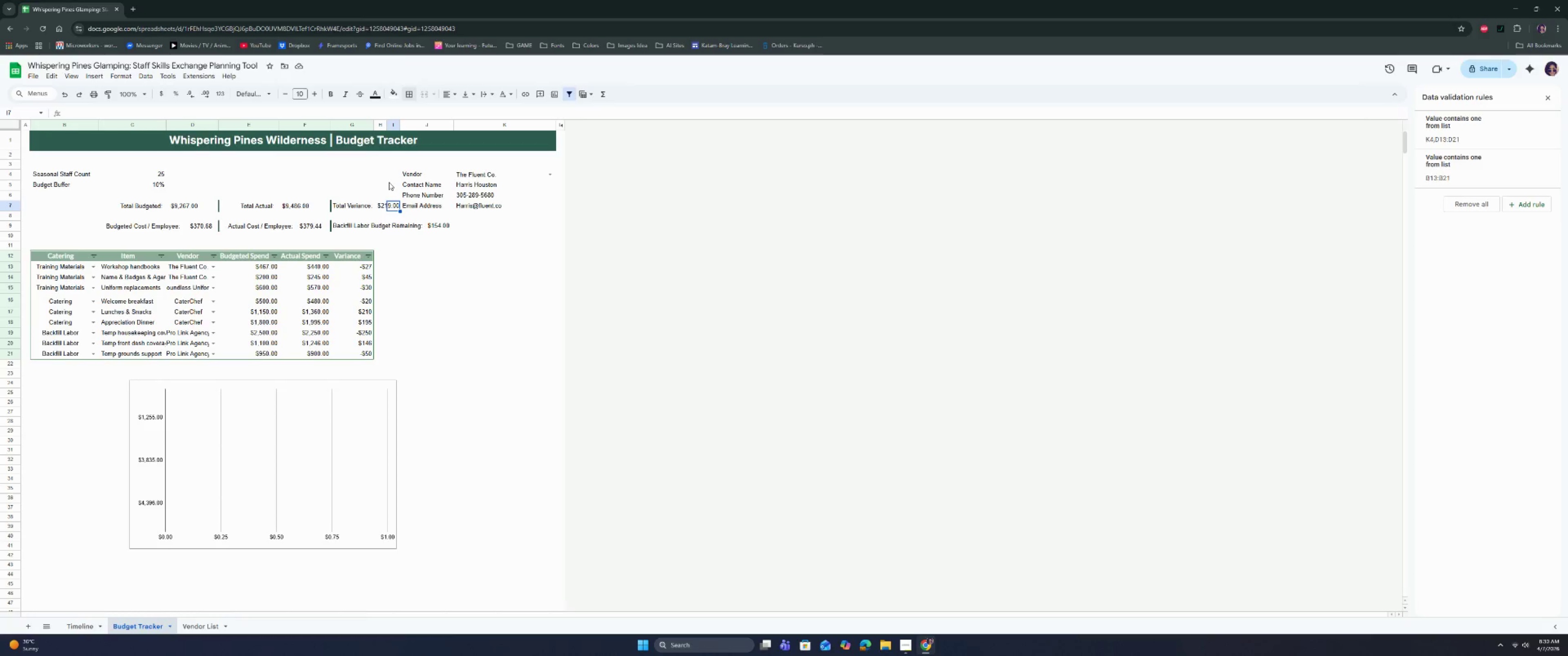 
wait(6.16)
 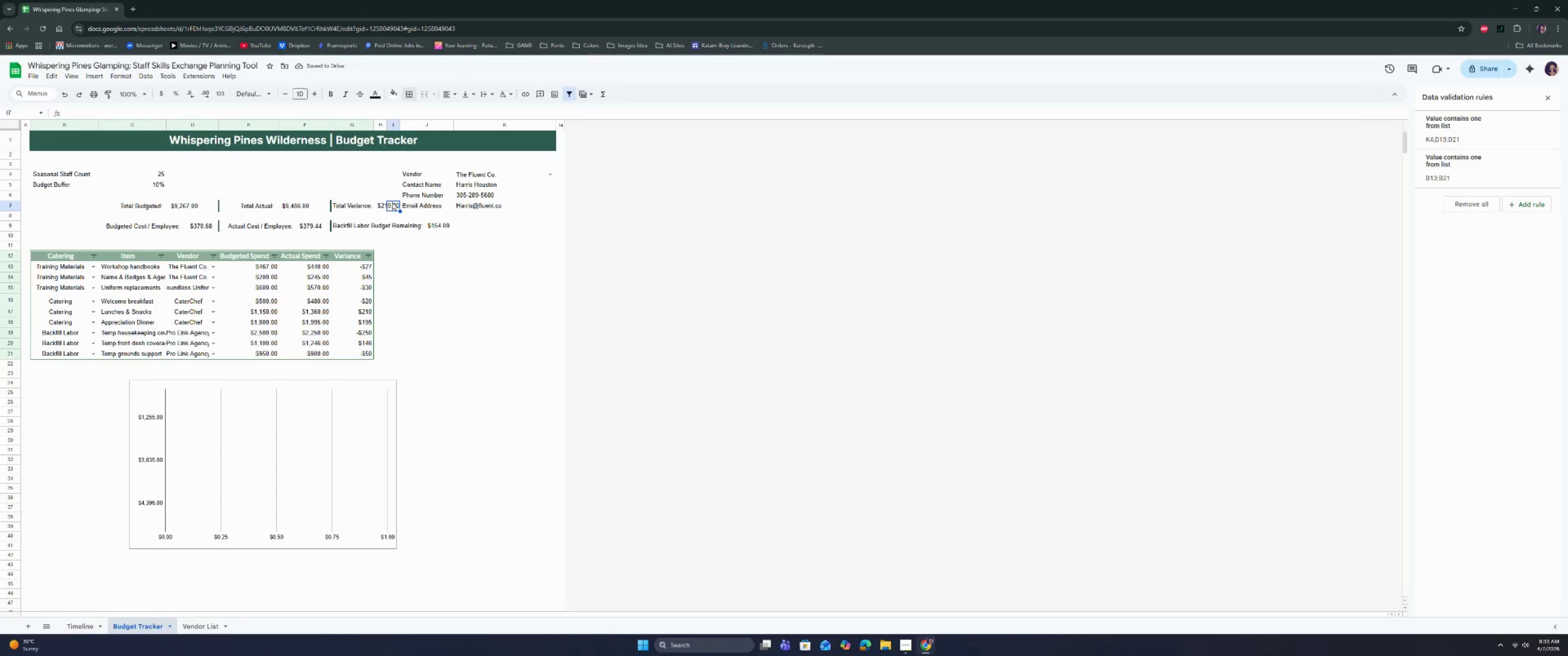 
left_click([339, 205])
 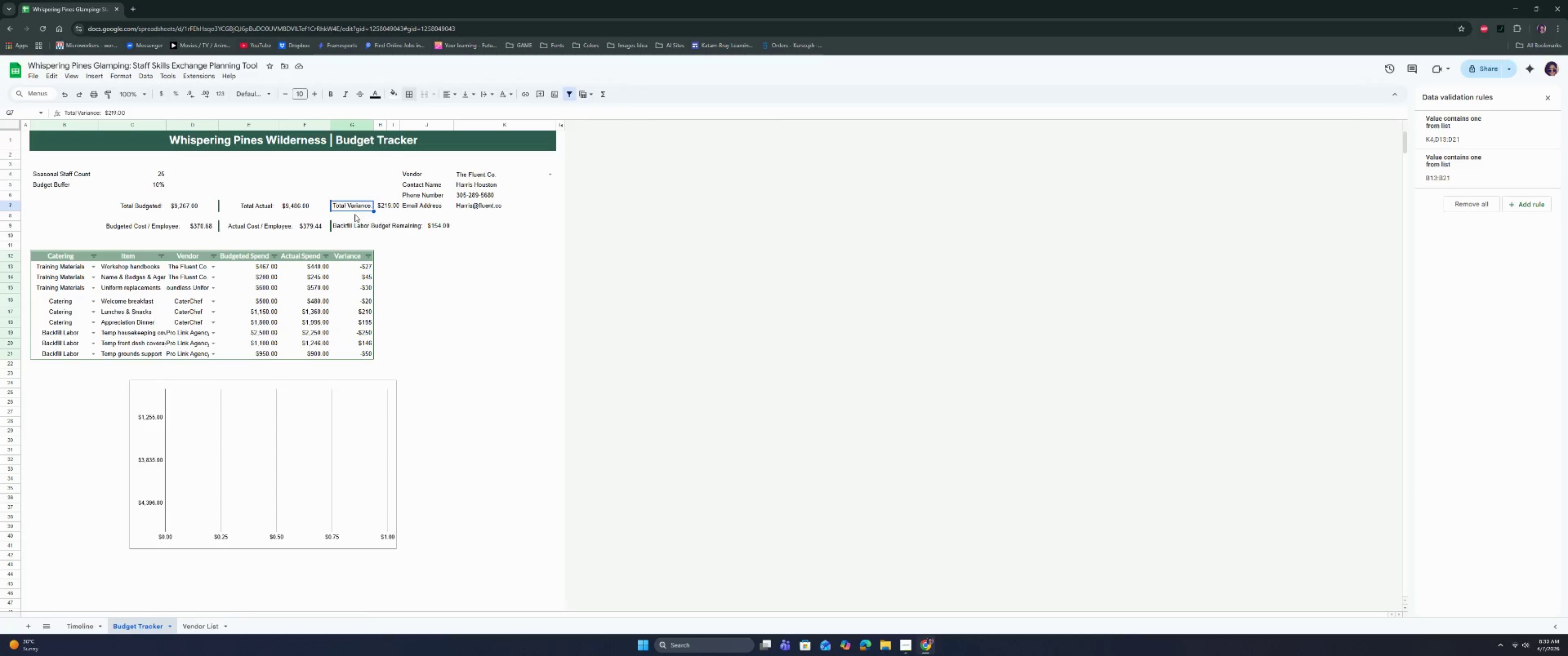 
double_click([354, 229])
 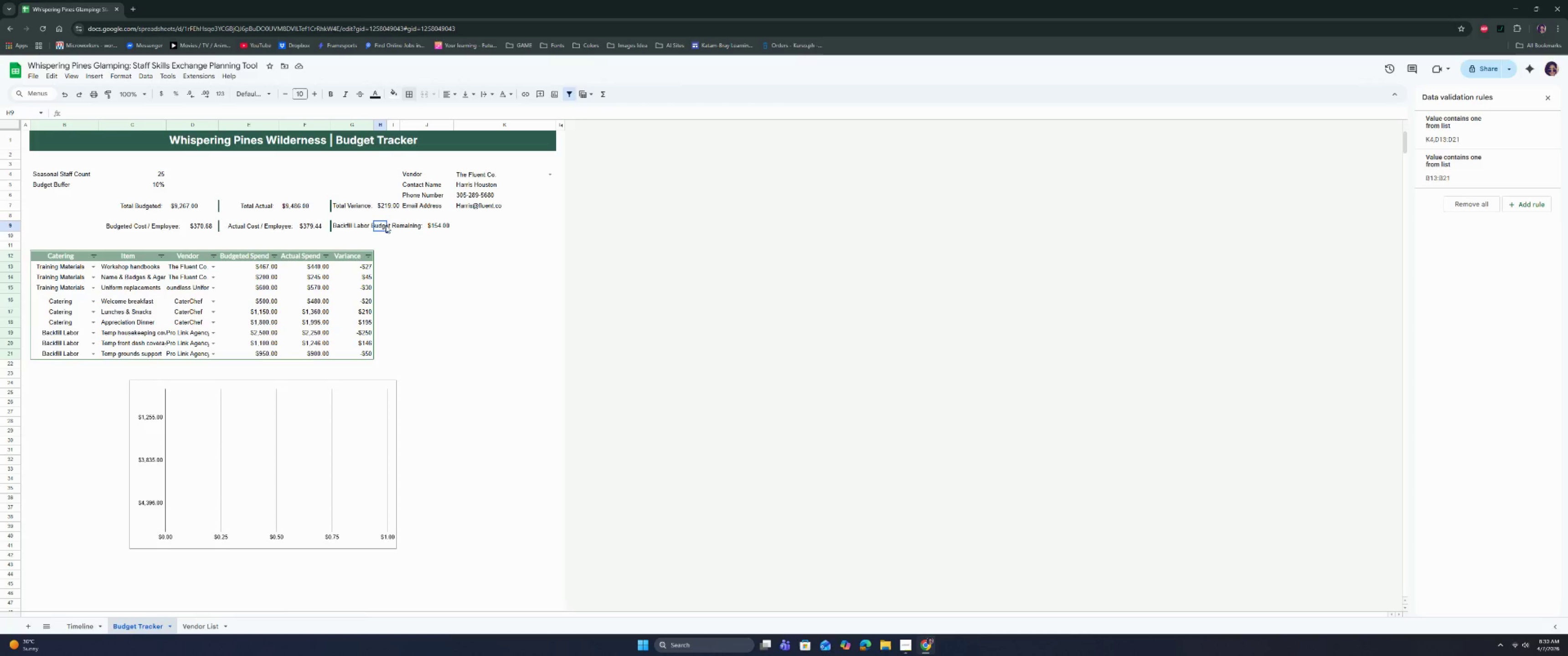 
left_click_drag(start_coordinate=[351, 228], to_coordinate=[380, 227])
 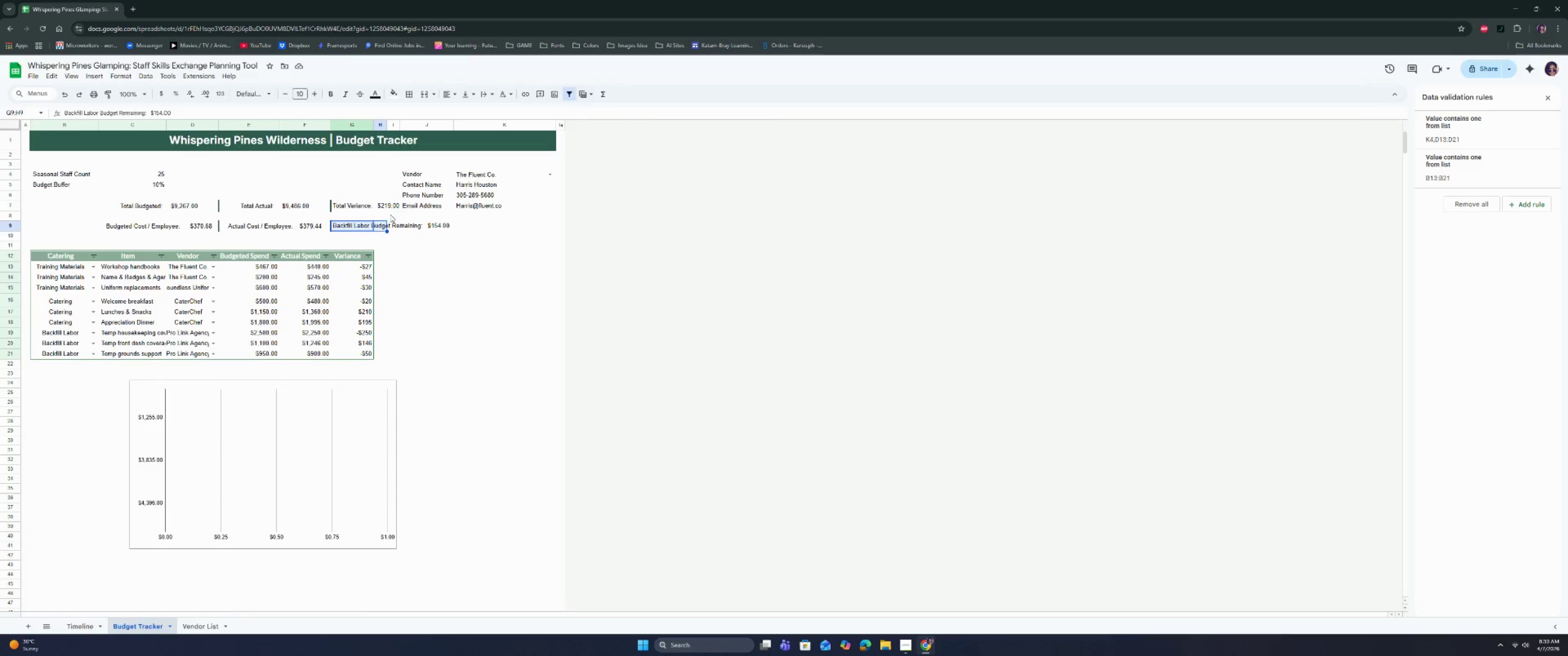 
left_click([381, 227])
 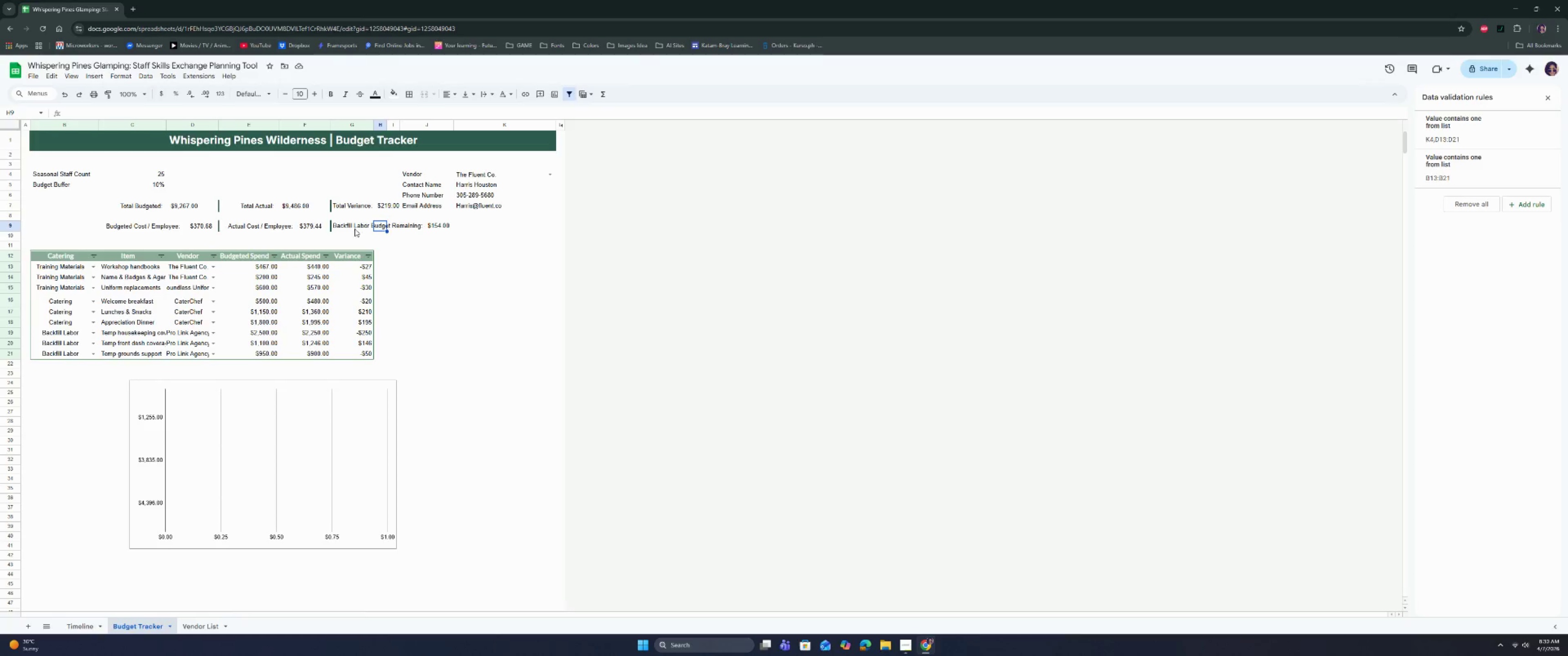 
left_click([343, 228])
 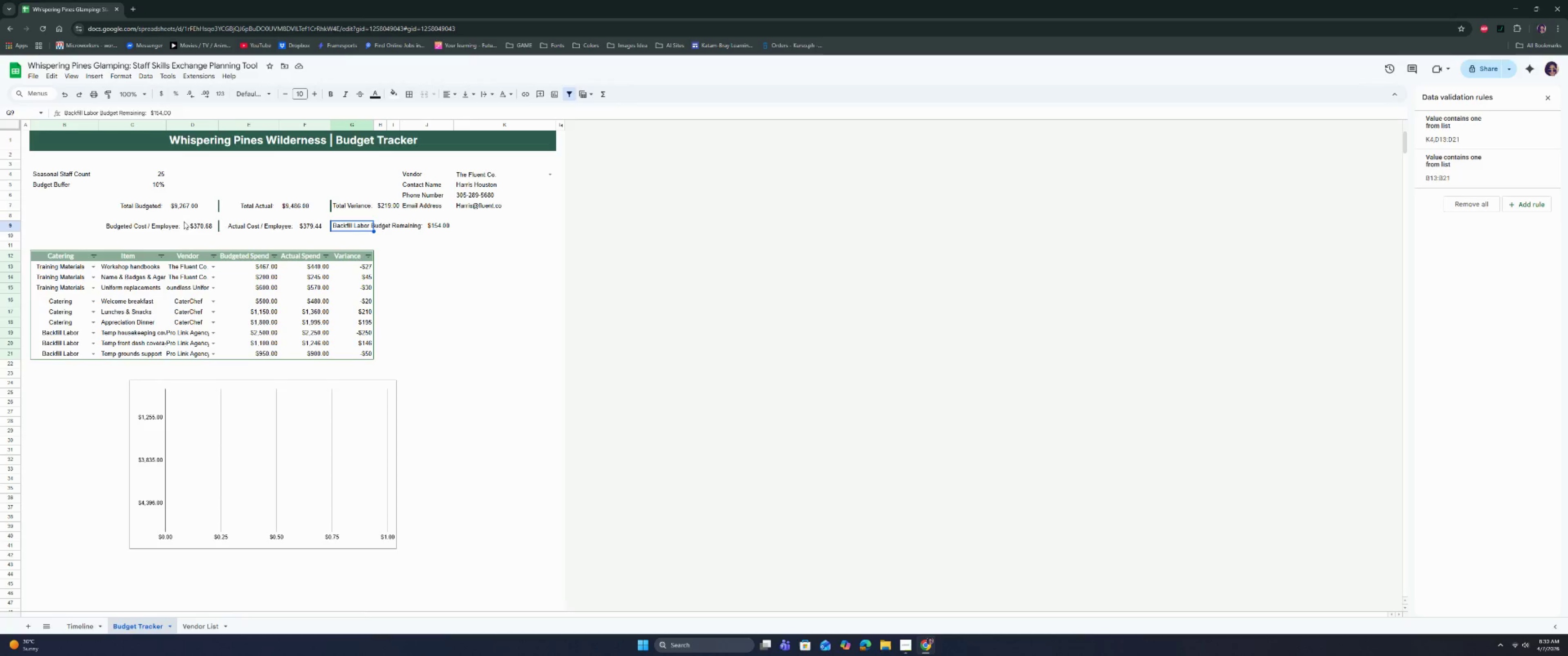 
double_click([176, 210])
 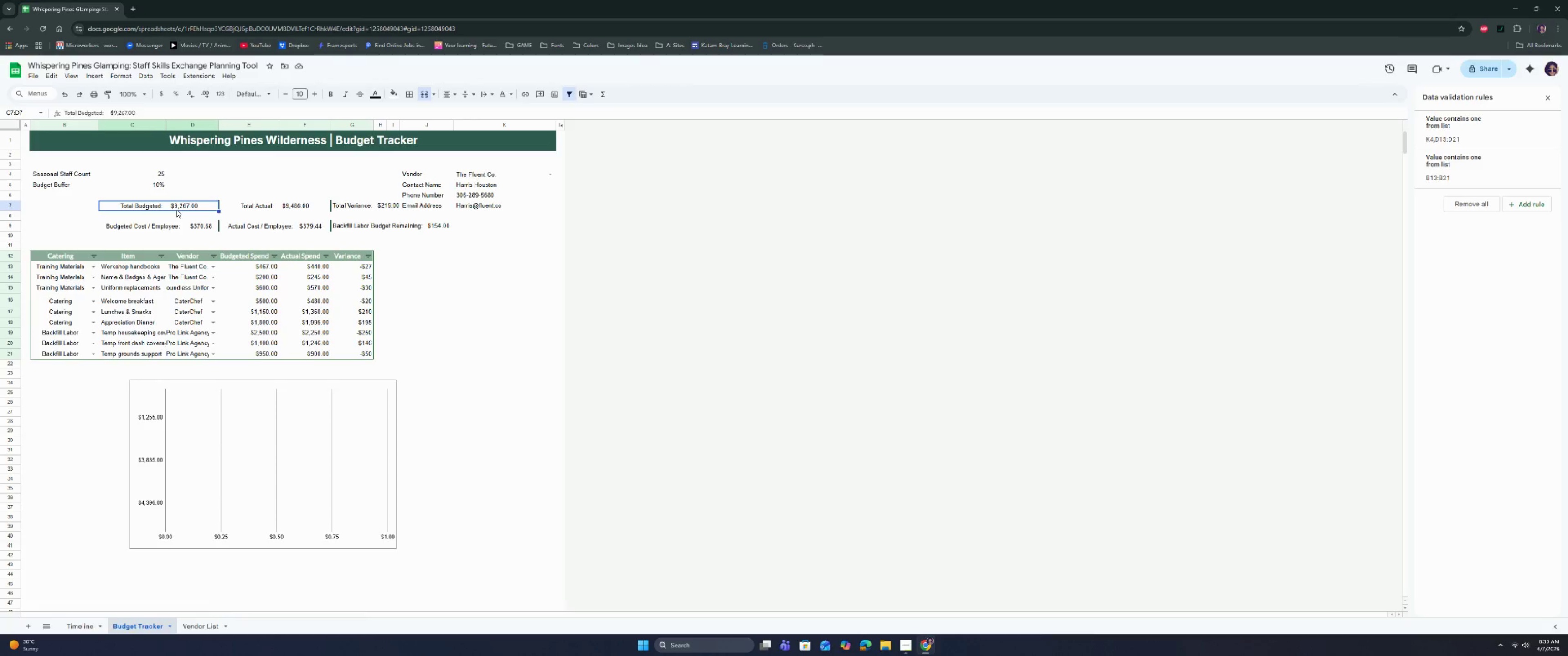 
triple_click([176, 210])
 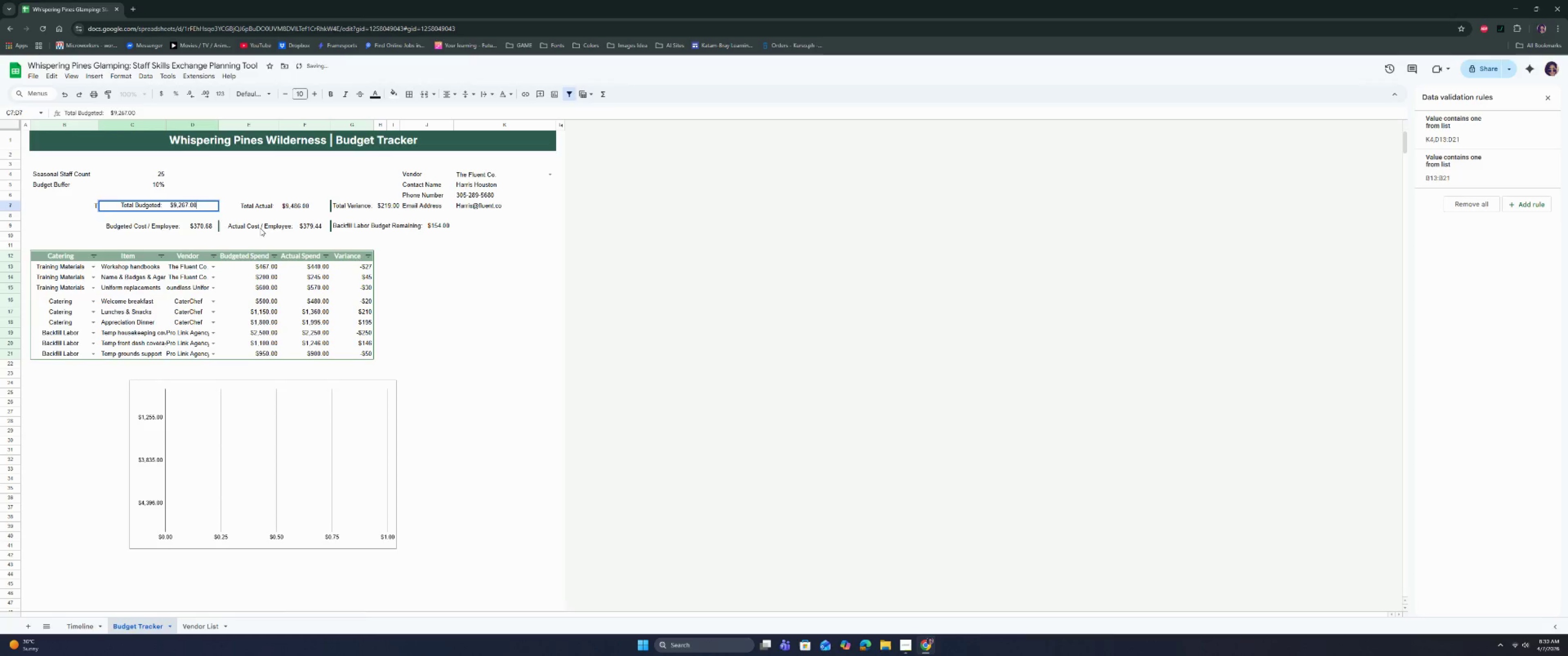 
left_click([167, 218])
 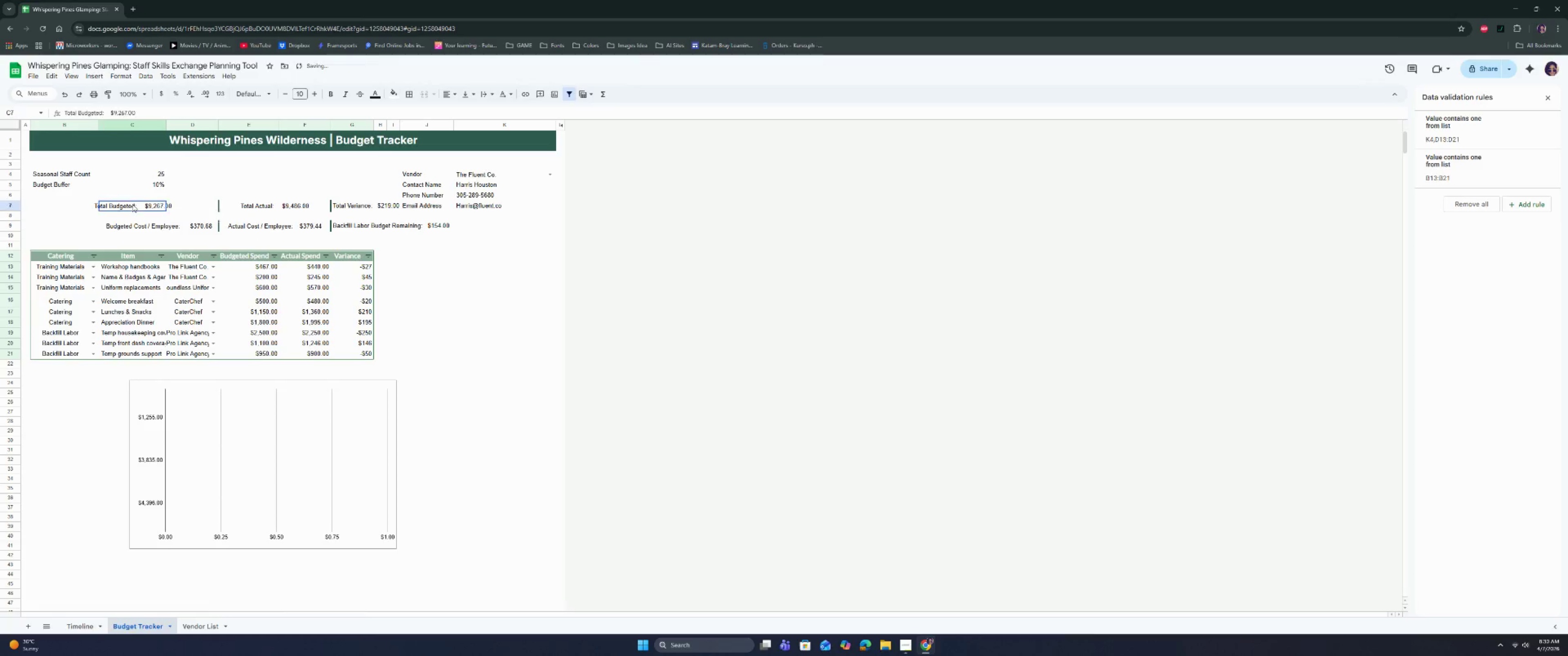 
double_click([132, 204])
 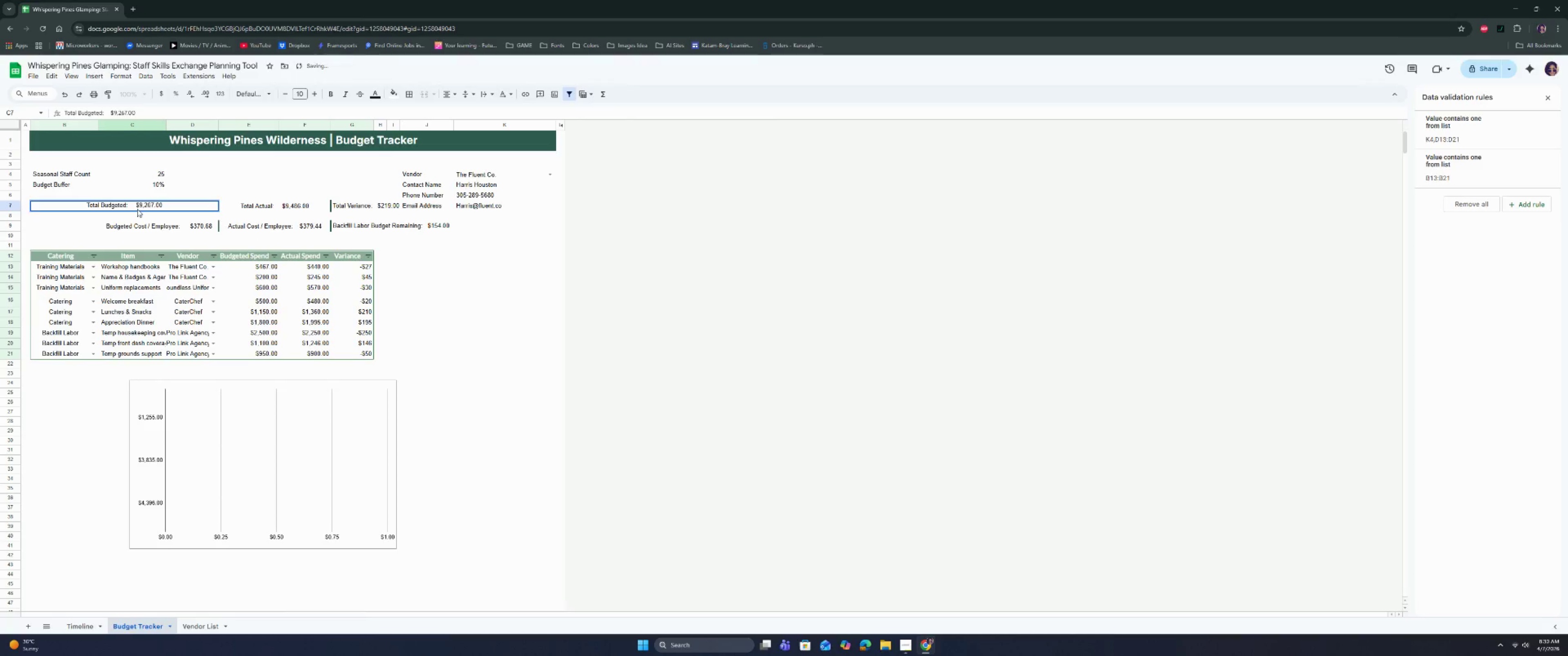 
left_click([133, 210])
 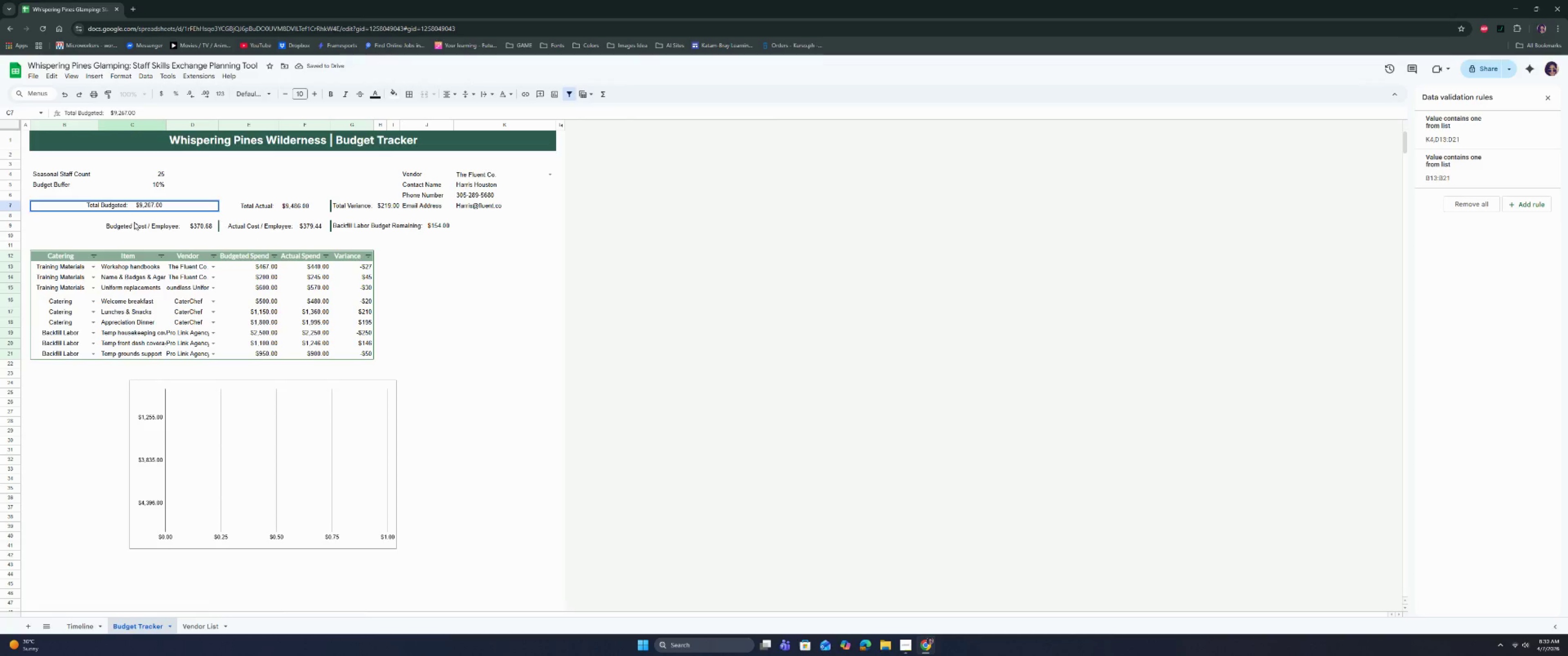 
double_click([134, 220])
 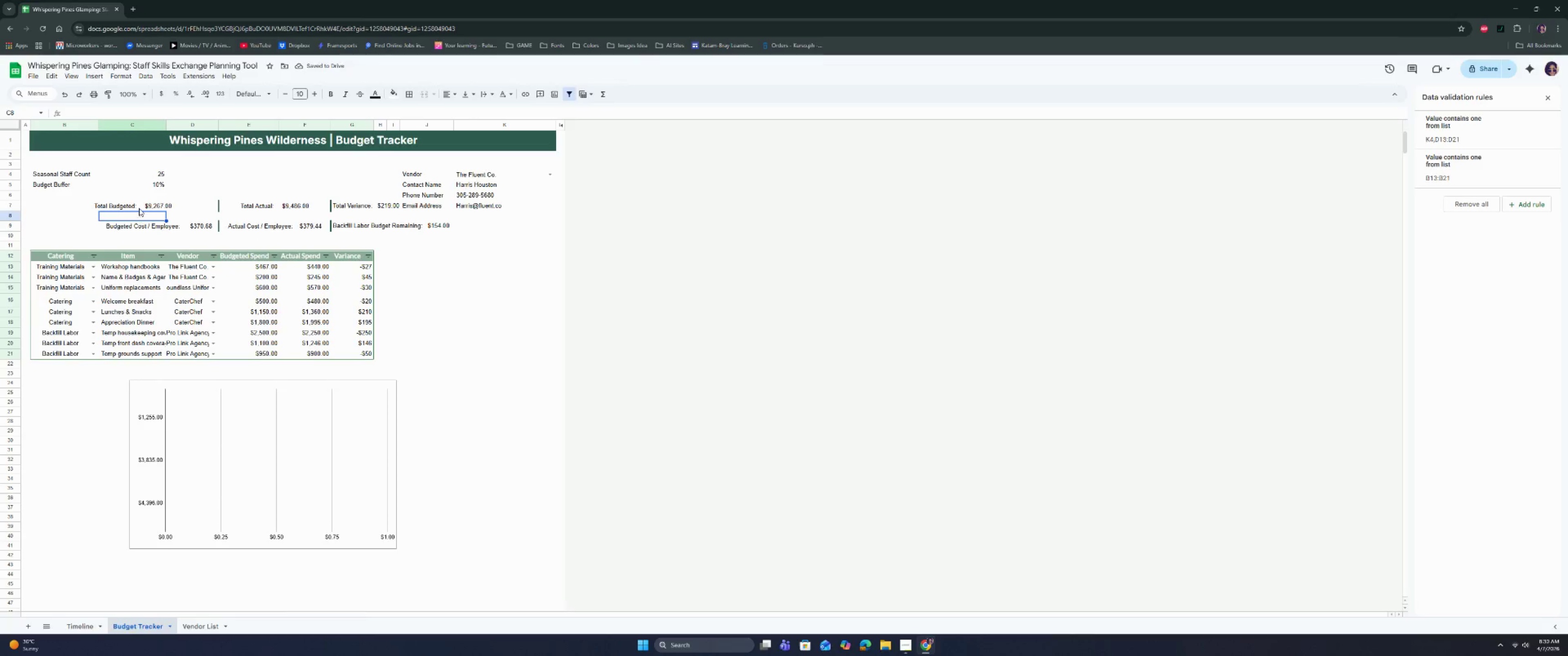 
triple_click([142, 205])
 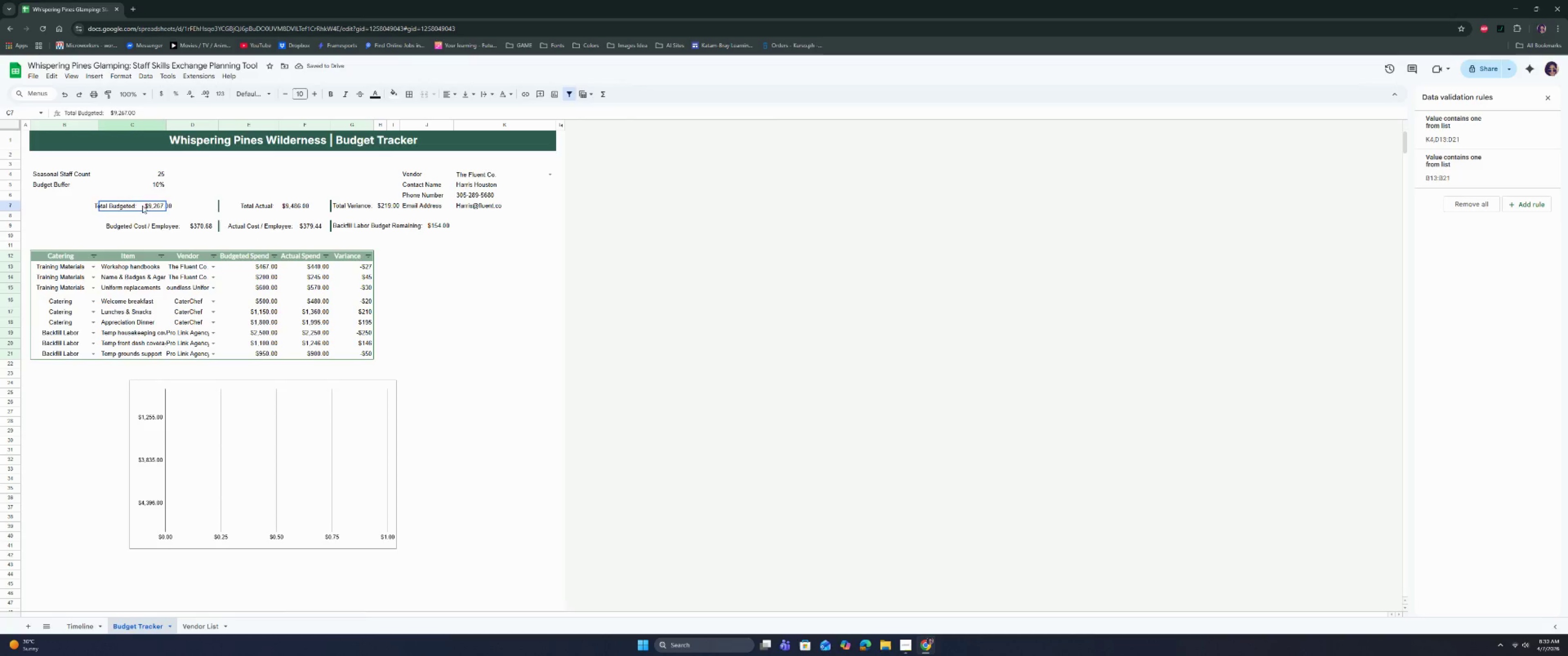 
triple_click([142, 205])
 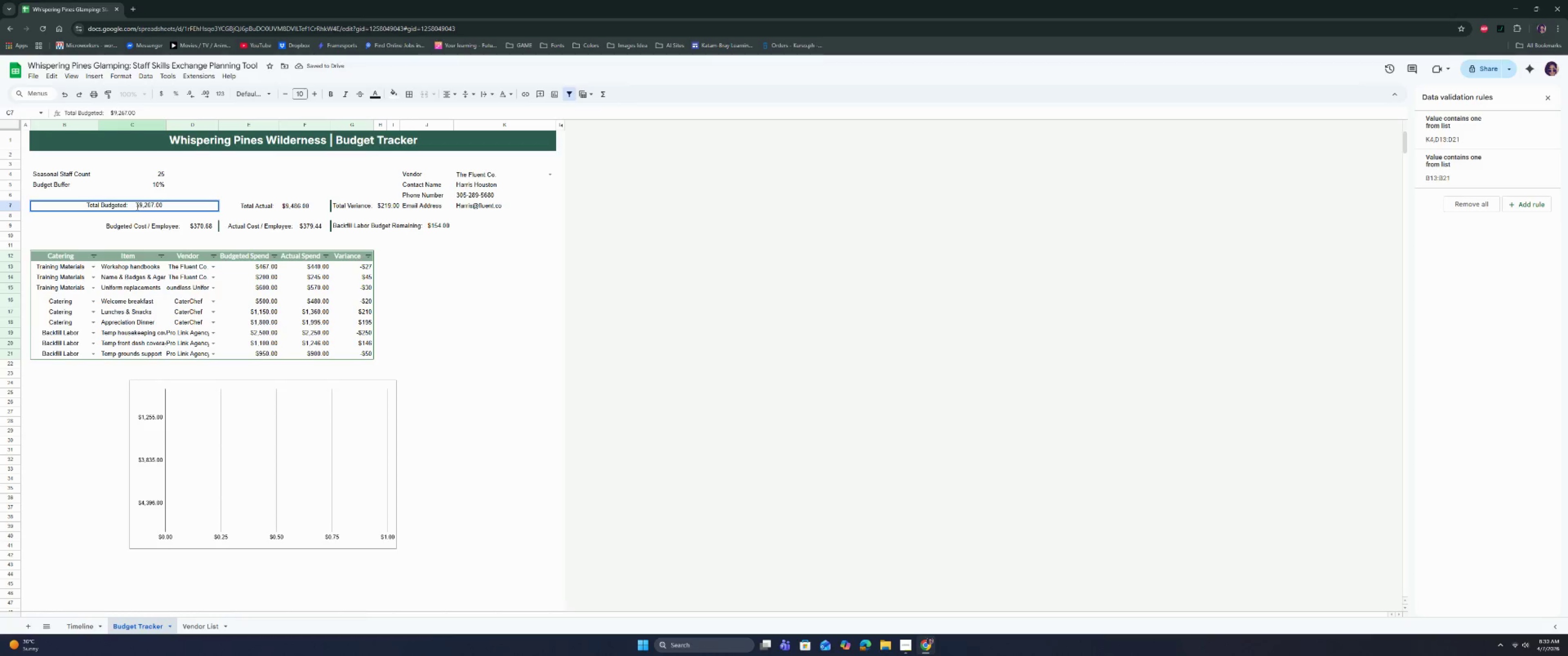 
left_click_drag(start_coordinate=[136, 206], to_coordinate=[169, 206])
 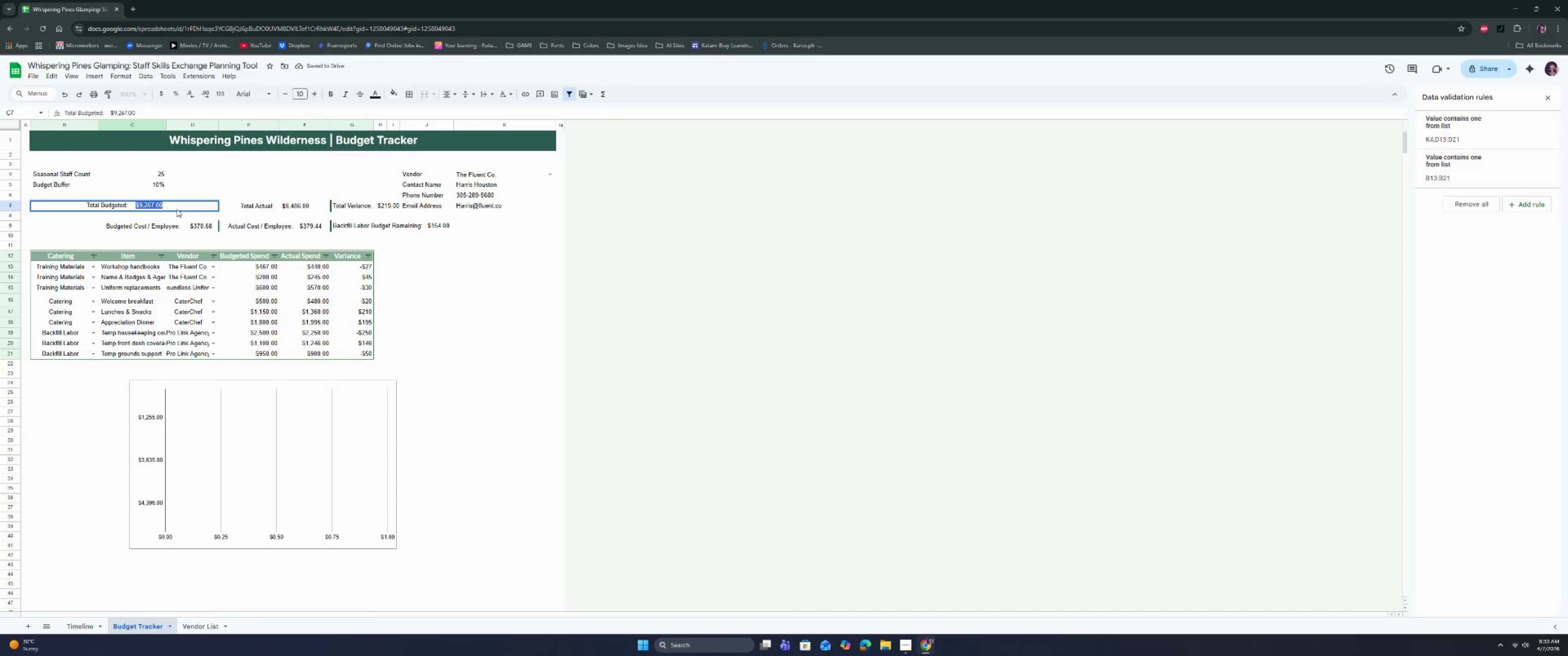 
key(Control+C)
 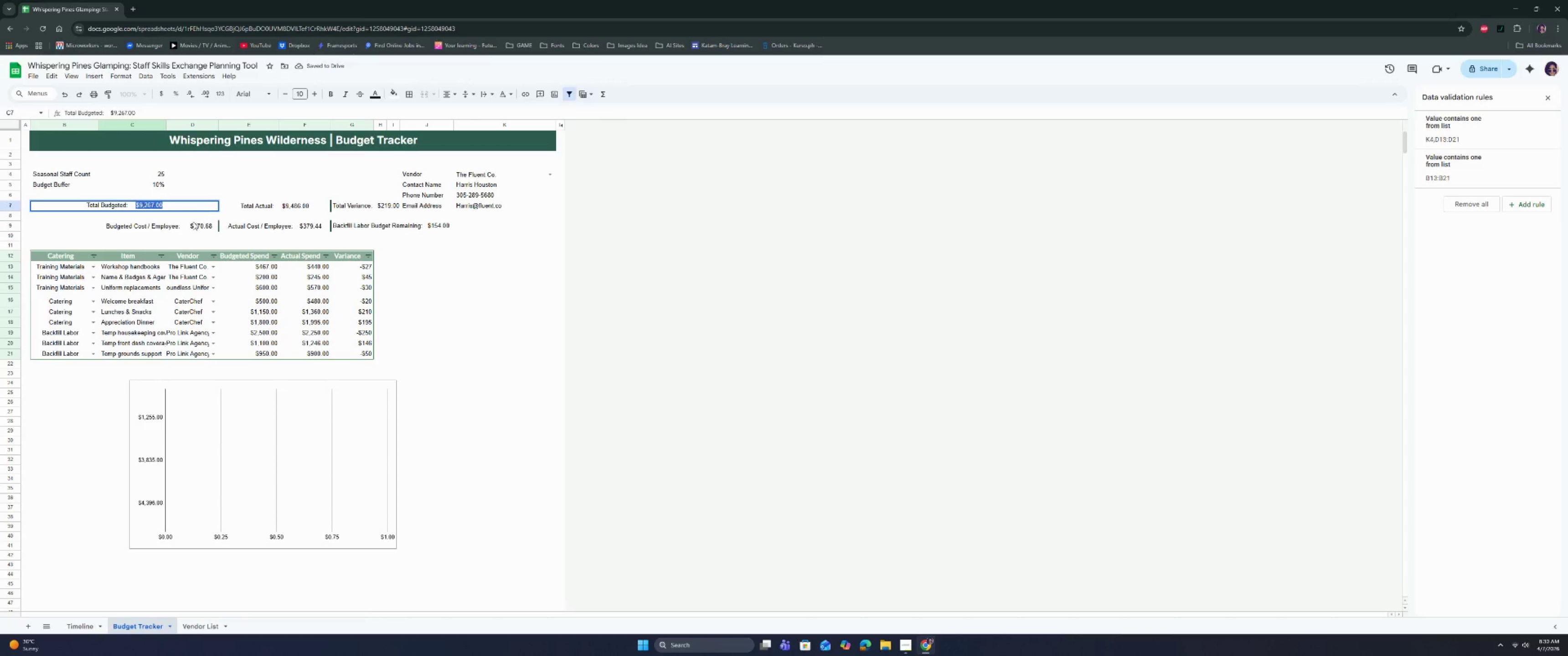 
key(Control+C)
 